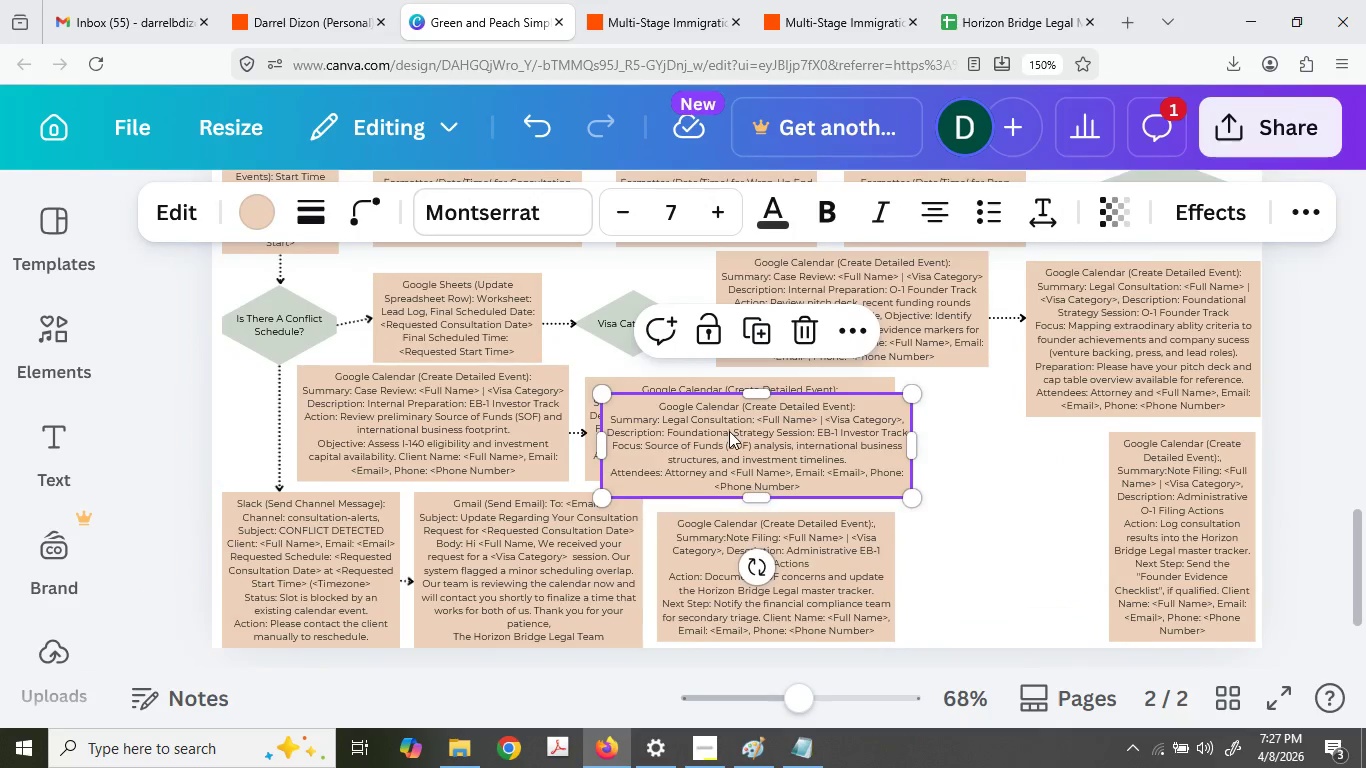 
scroll: coordinate [790, 382], scroll_direction: up, amount: 1.0
 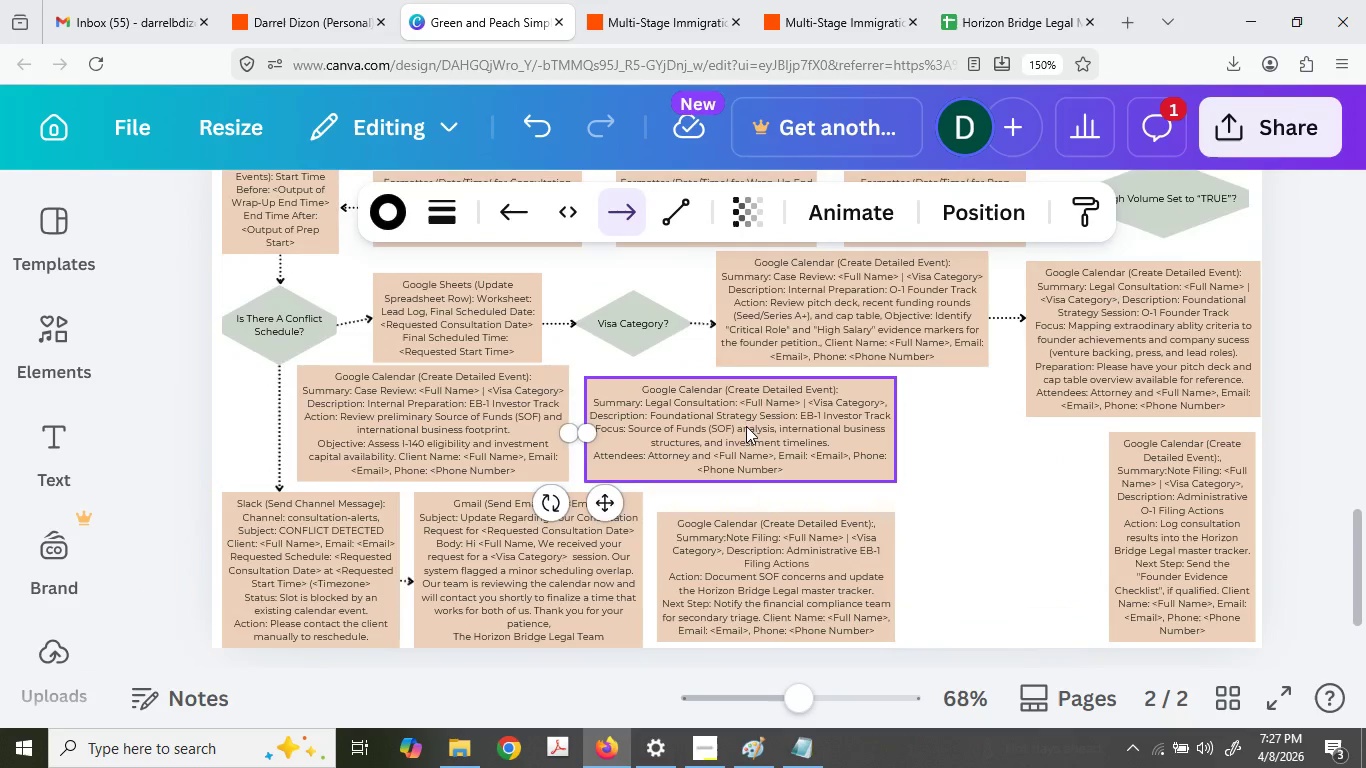 
left_click_drag(start_coordinate=[729, 442], to_coordinate=[1001, 433])
 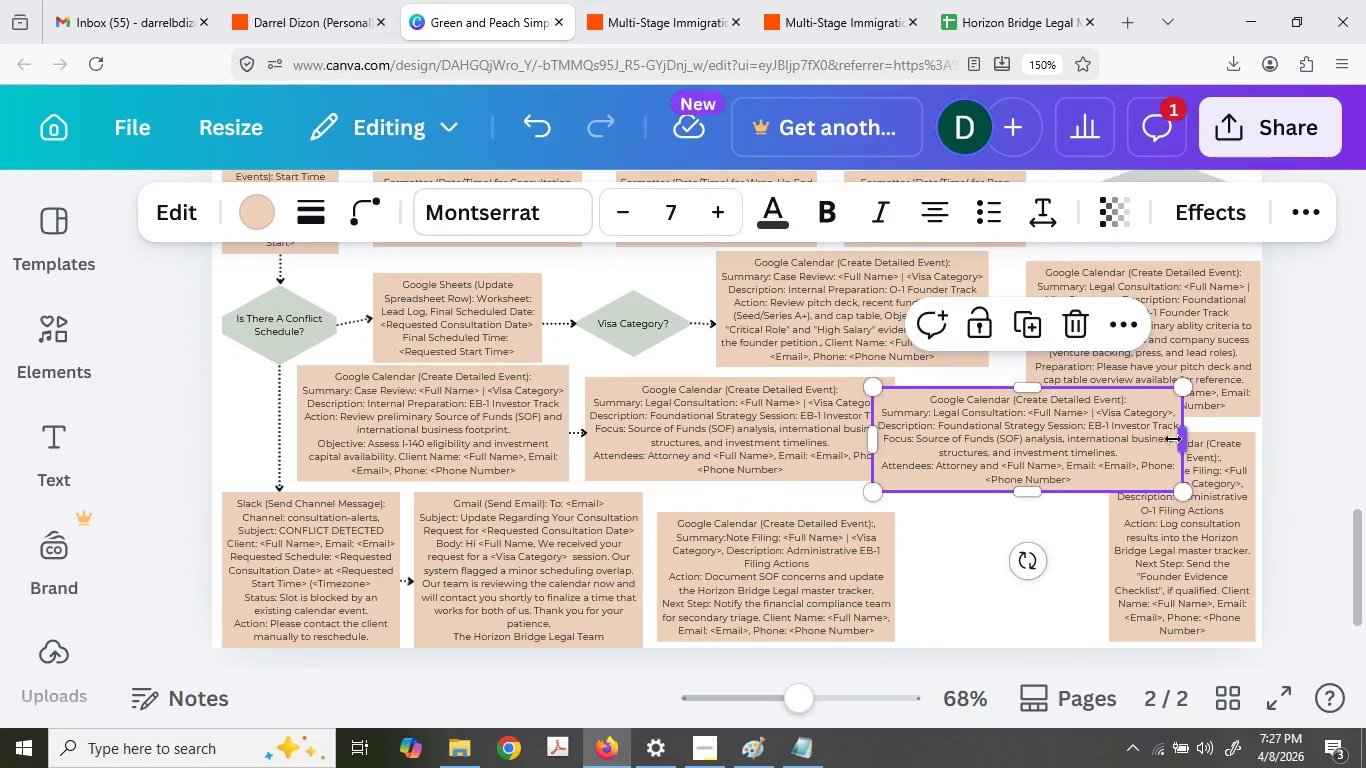 
left_click_drag(start_coordinate=[1173, 439], to_coordinate=[1057, 456])
 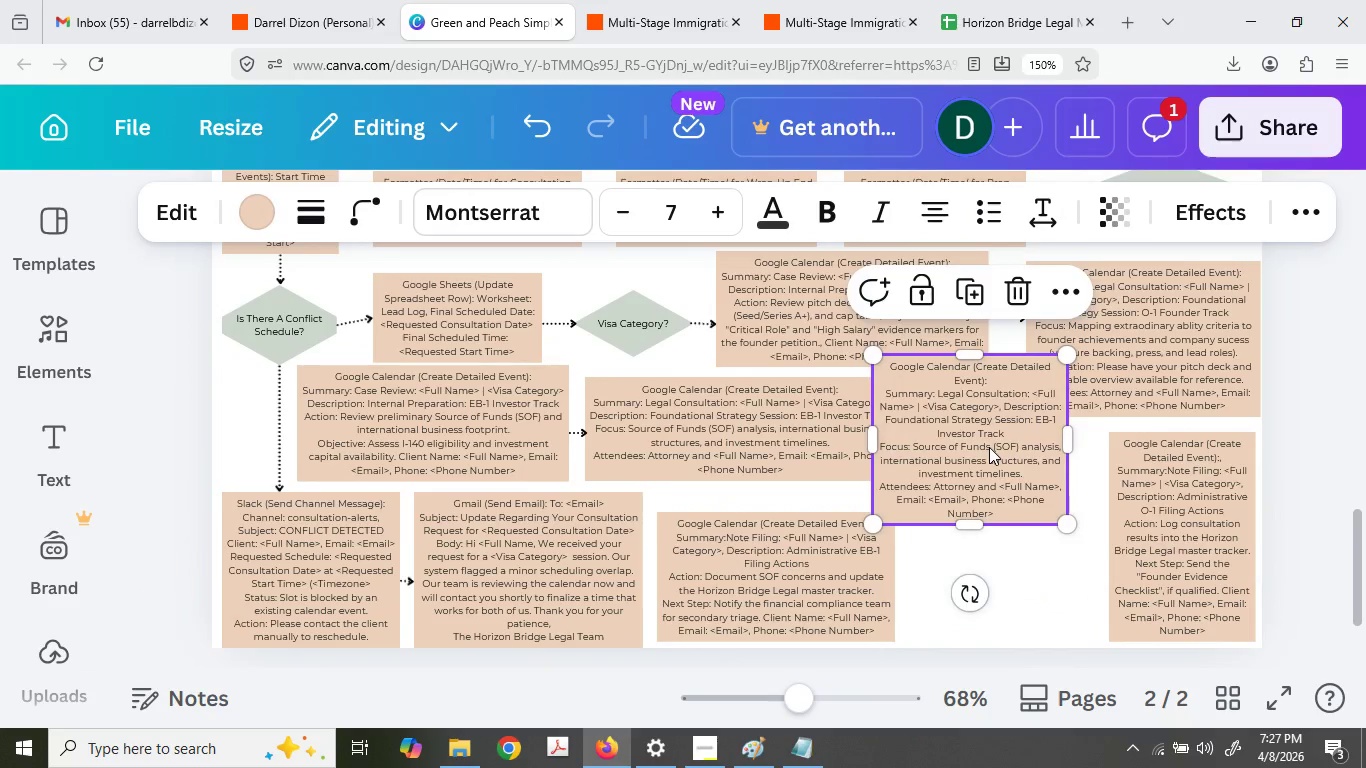 
double_click([989, 447])
 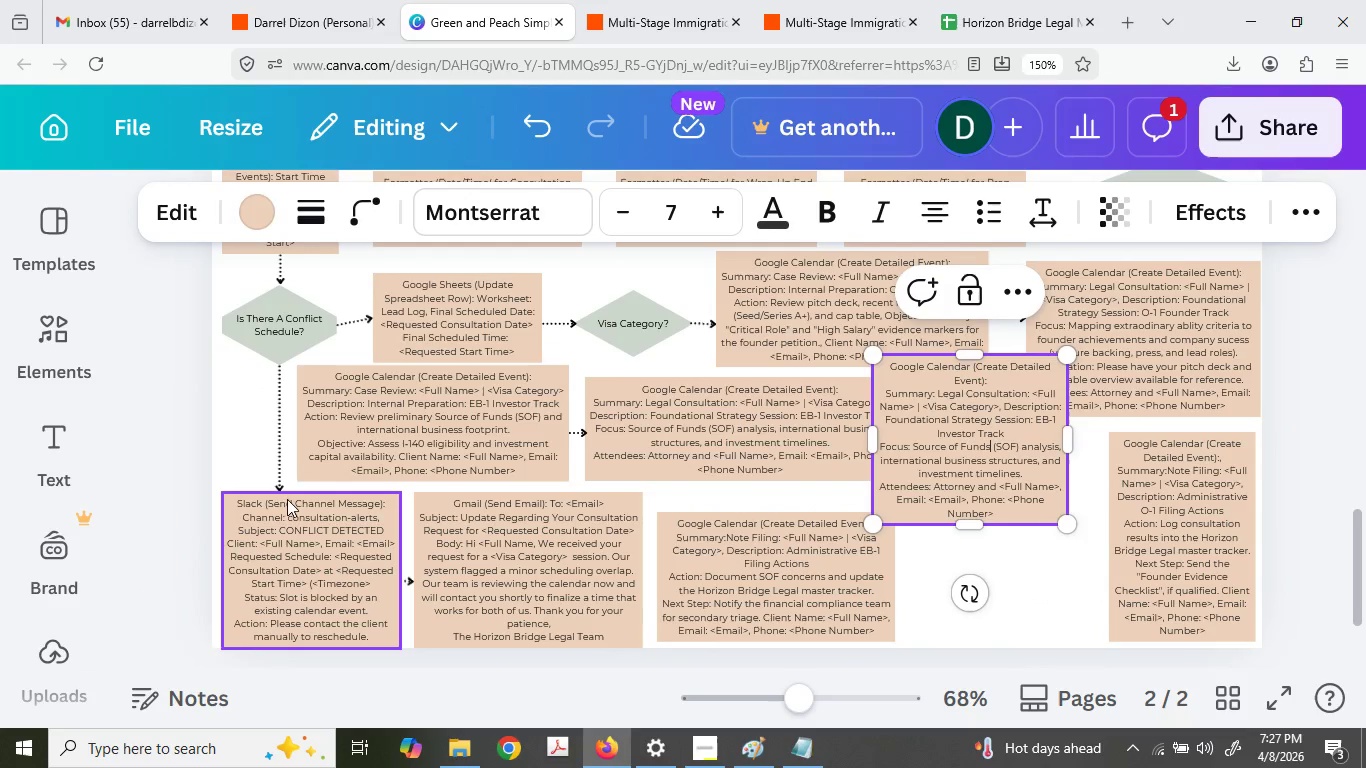 
double_click([294, 509])
 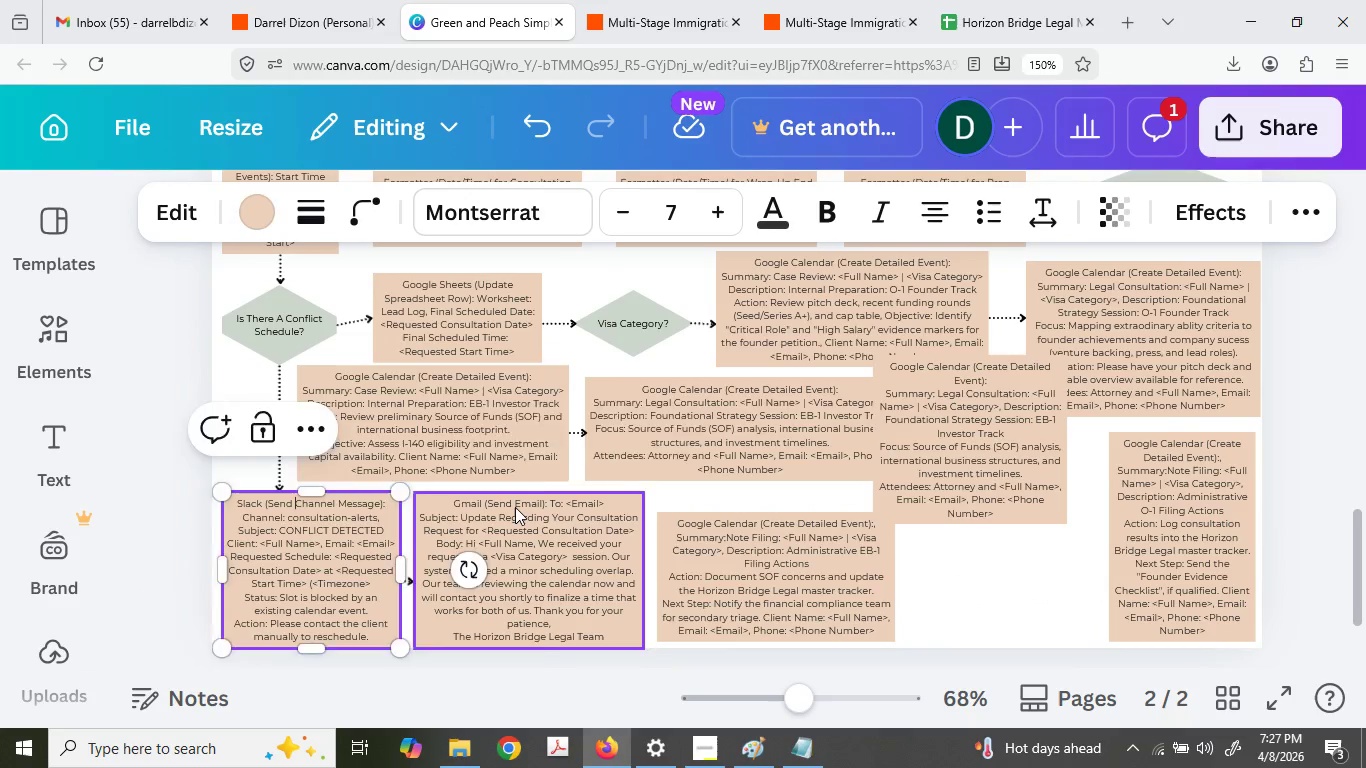 
triple_click([515, 507])
 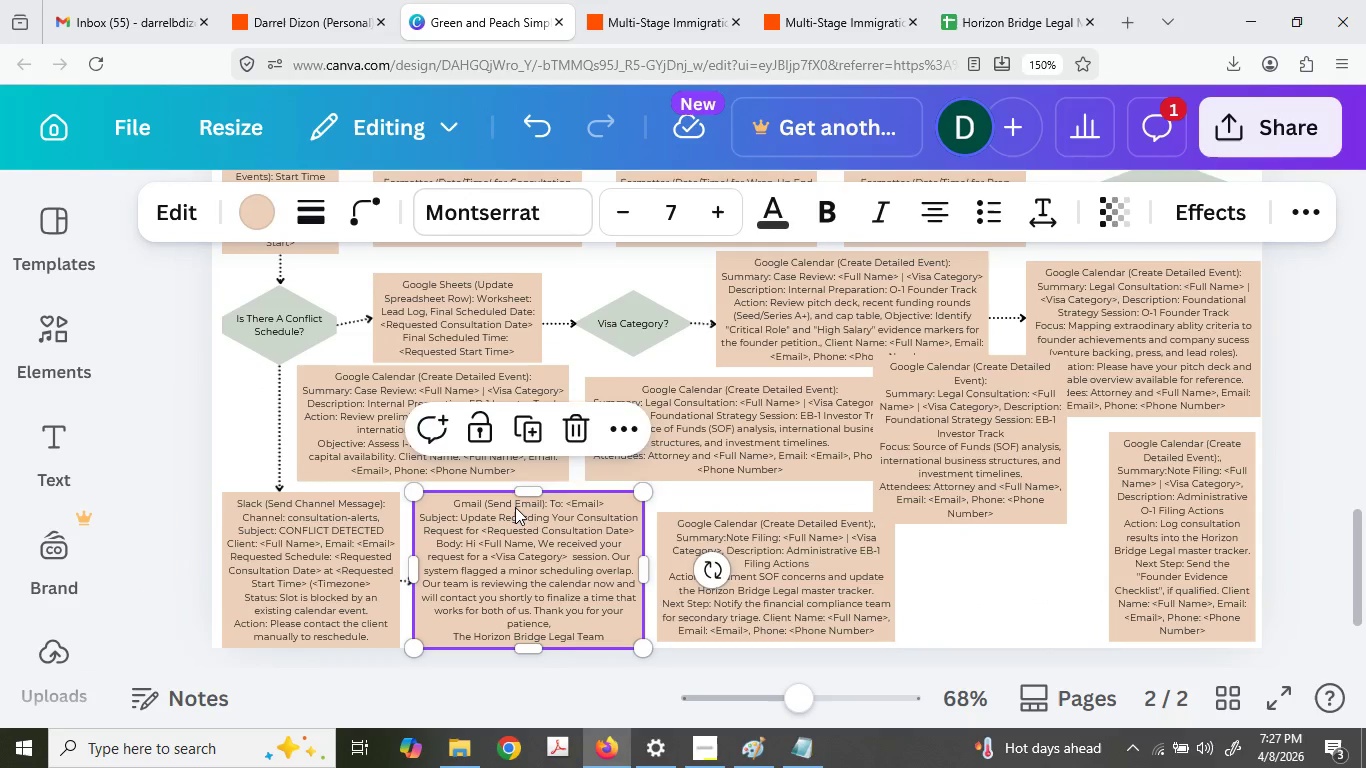 
triple_click([515, 507])
 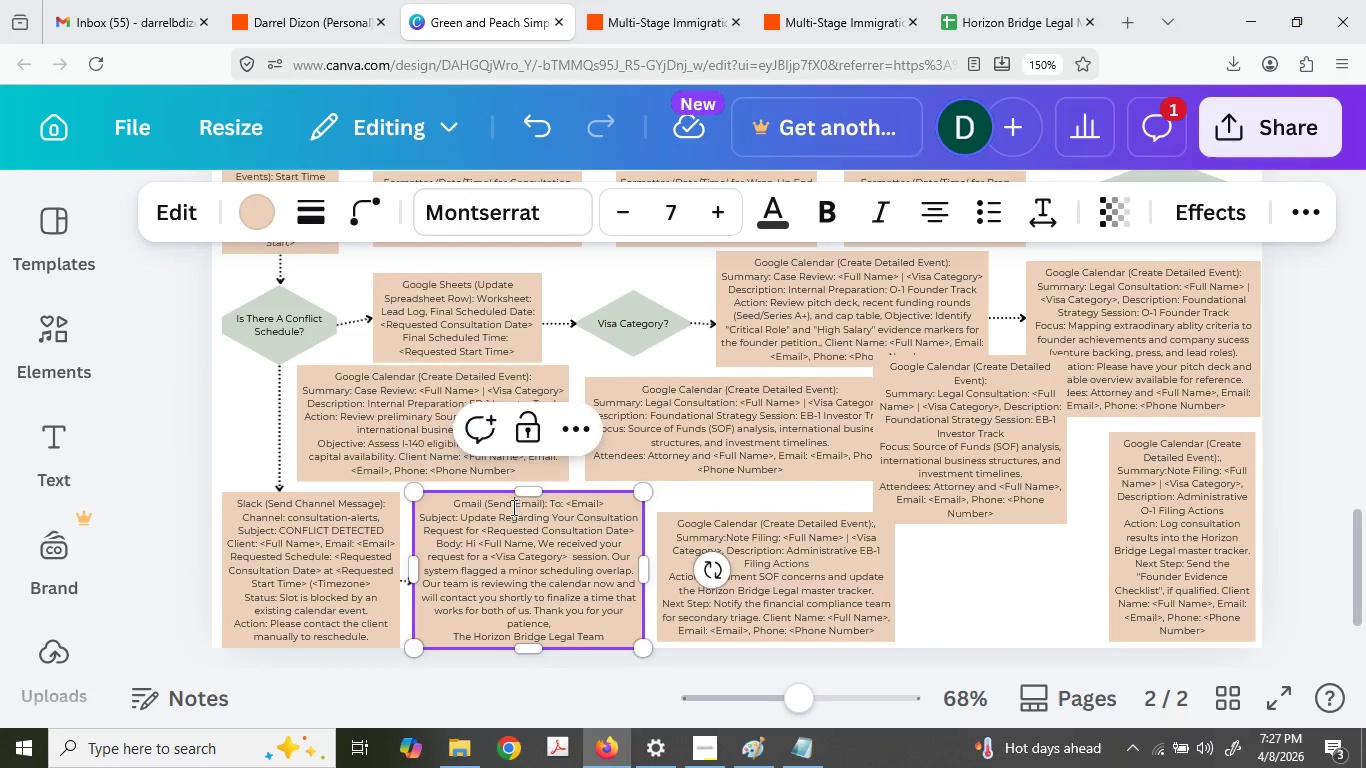 
key(Control+A)
 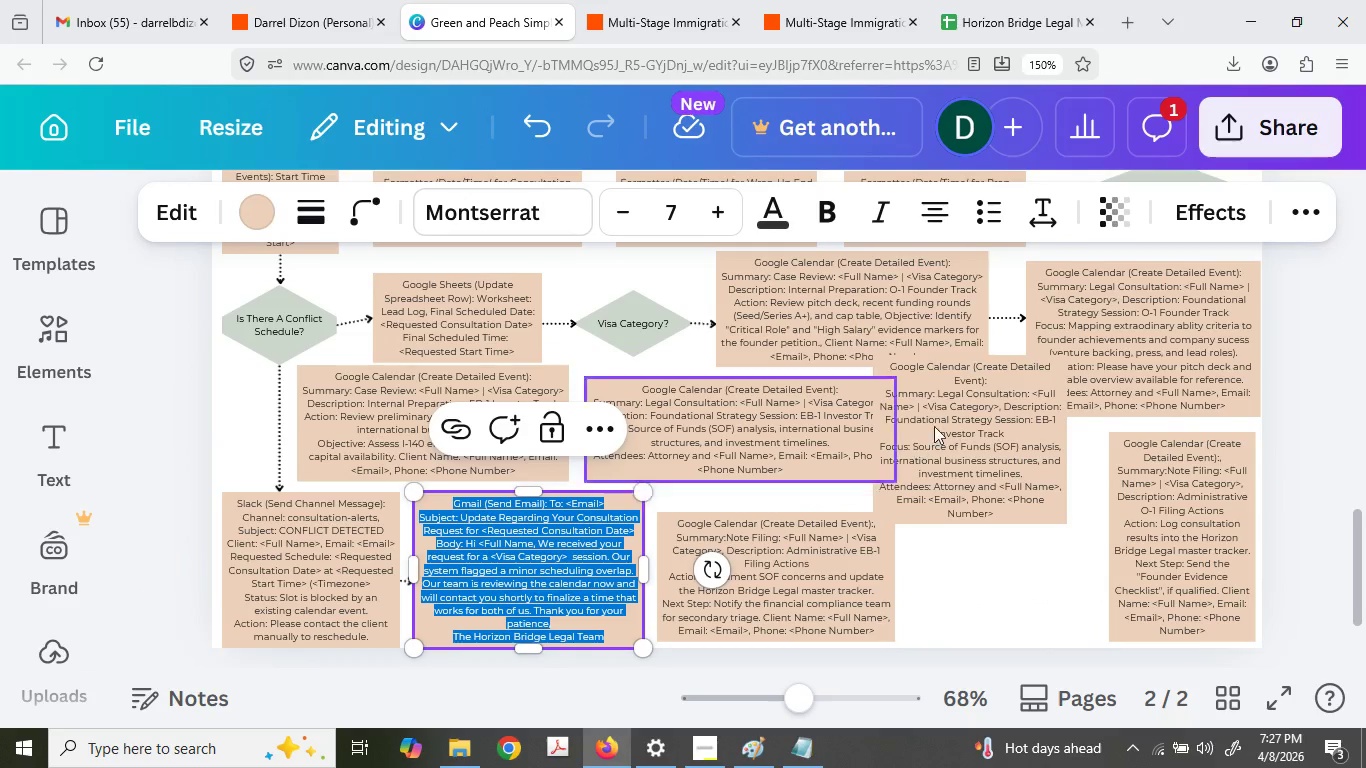 
key(Control+C)
 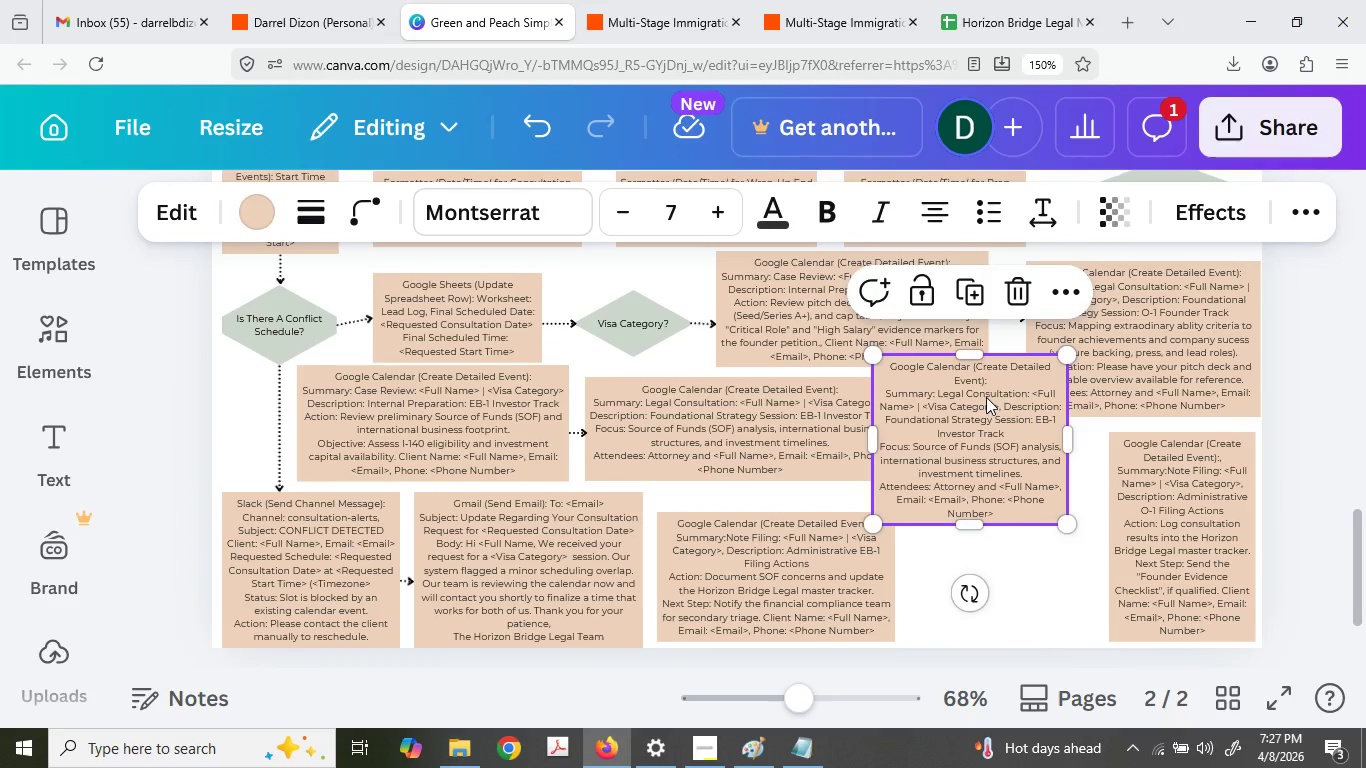 
double_click([986, 397])
 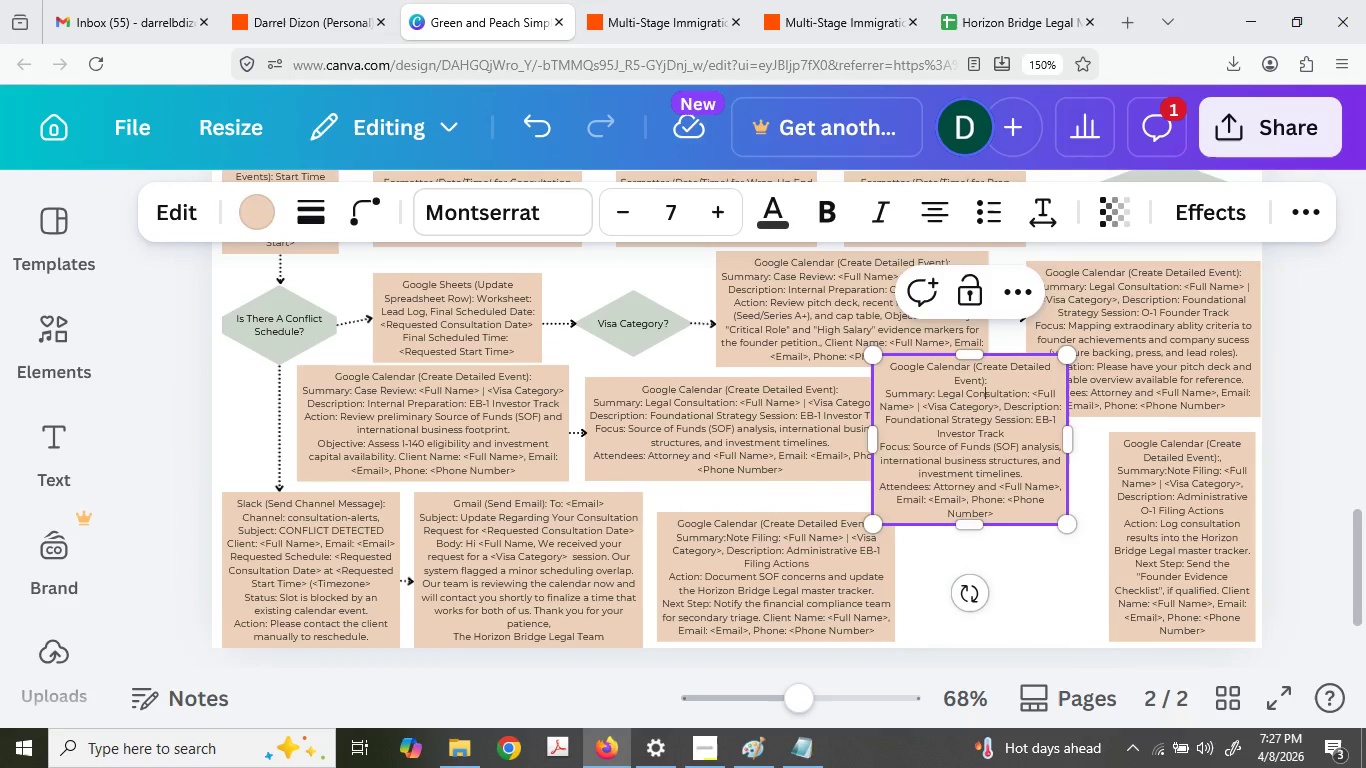 
key(Control+A)
 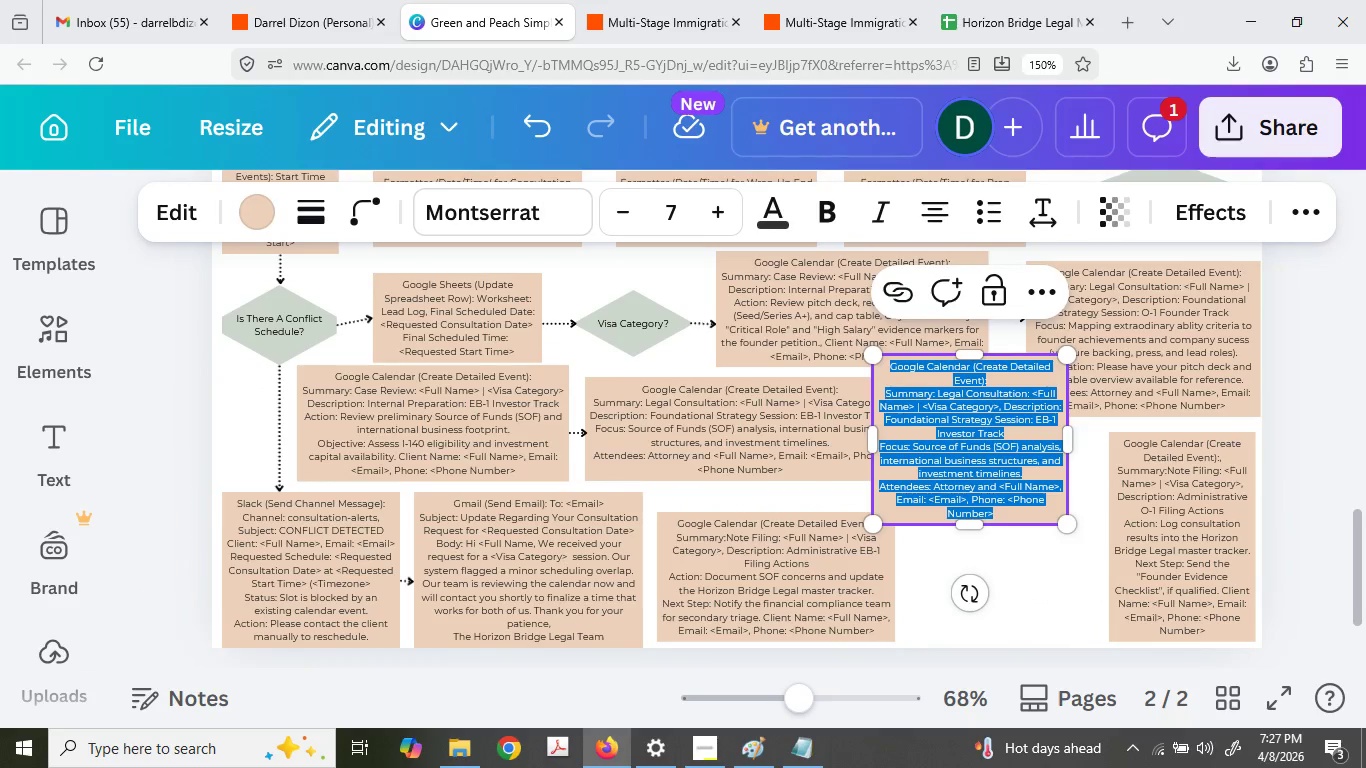 
key(Control+V)
 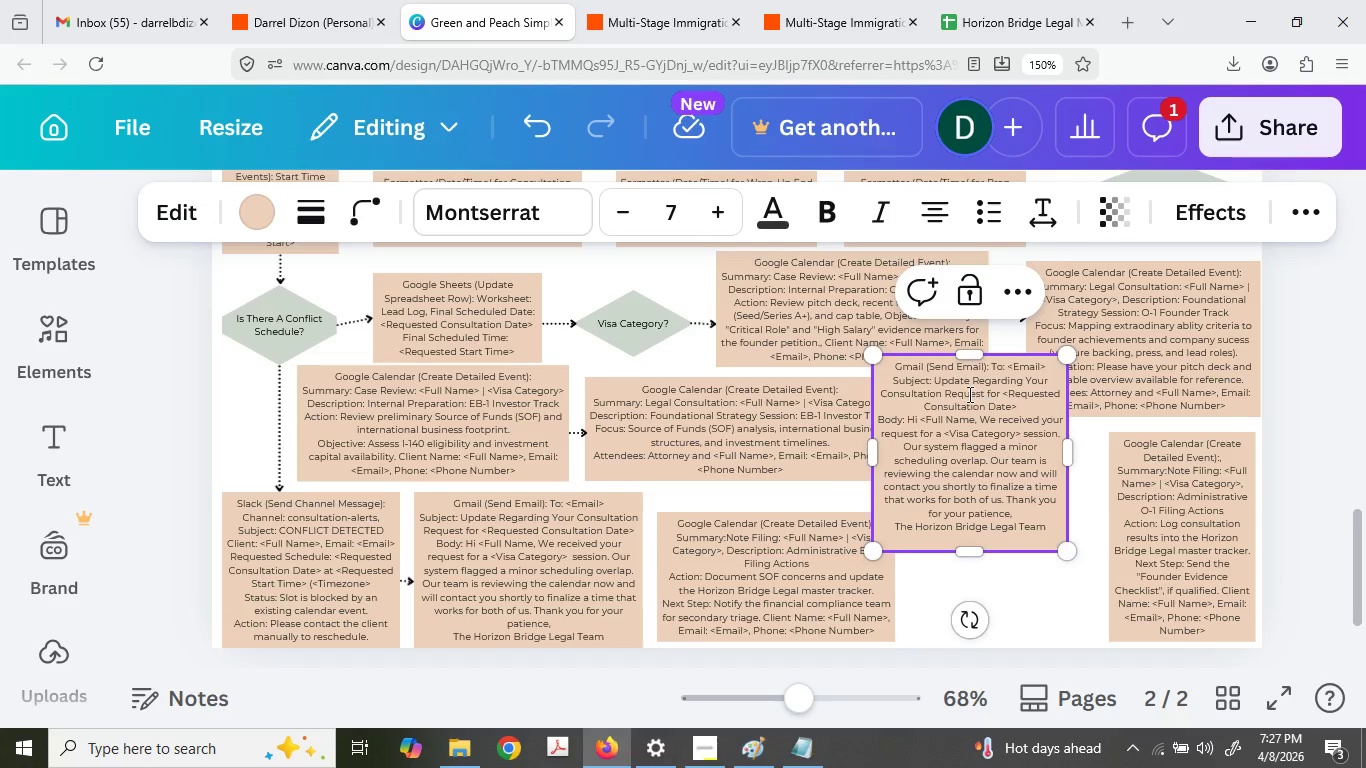 
left_click([660, 0])
 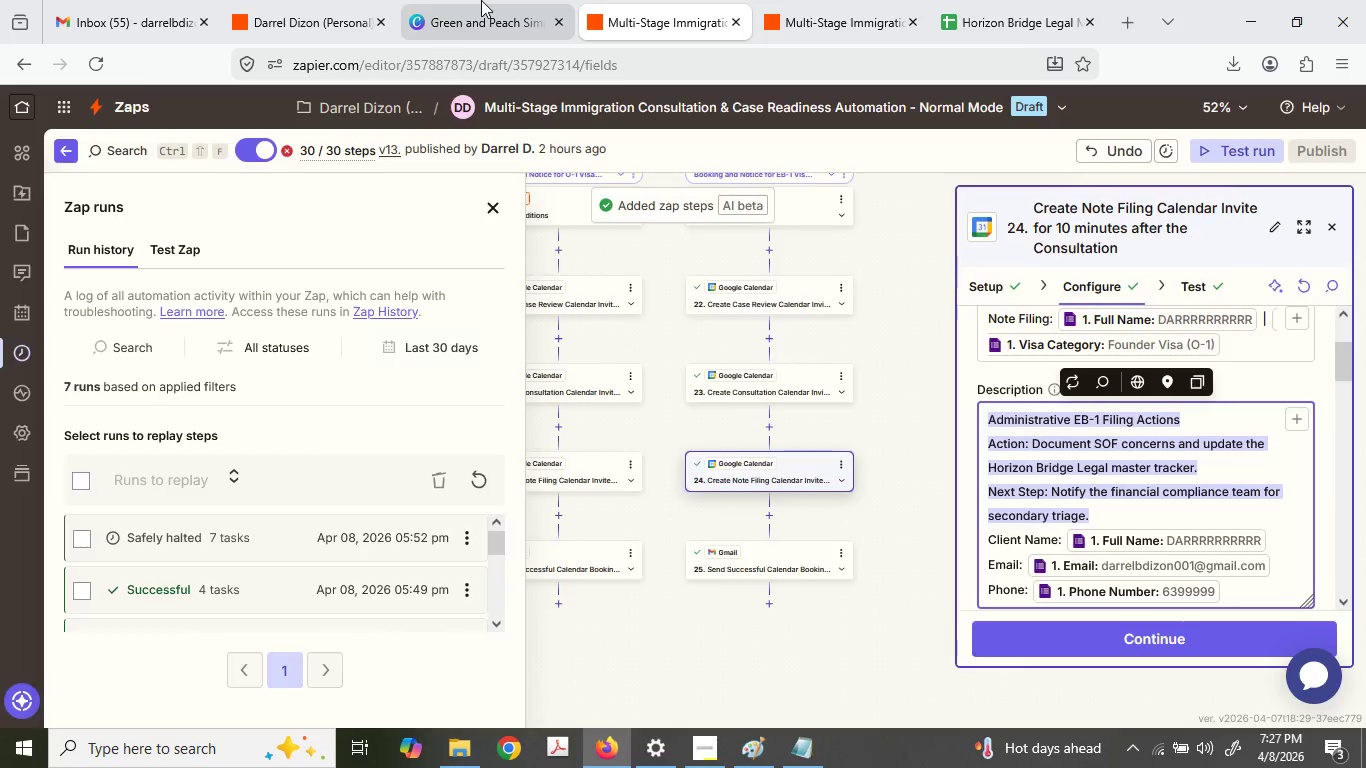 
left_click([481, 0])
 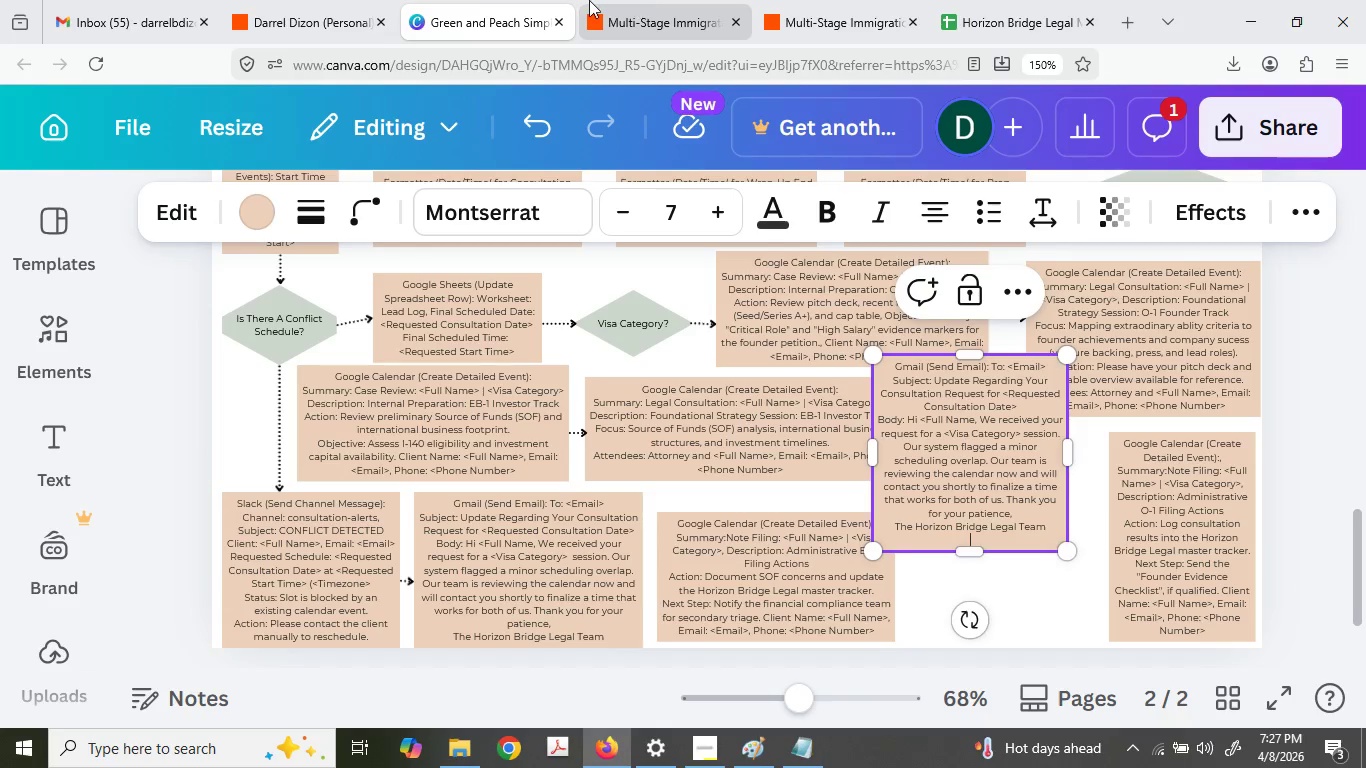 
left_click([622, 0])
 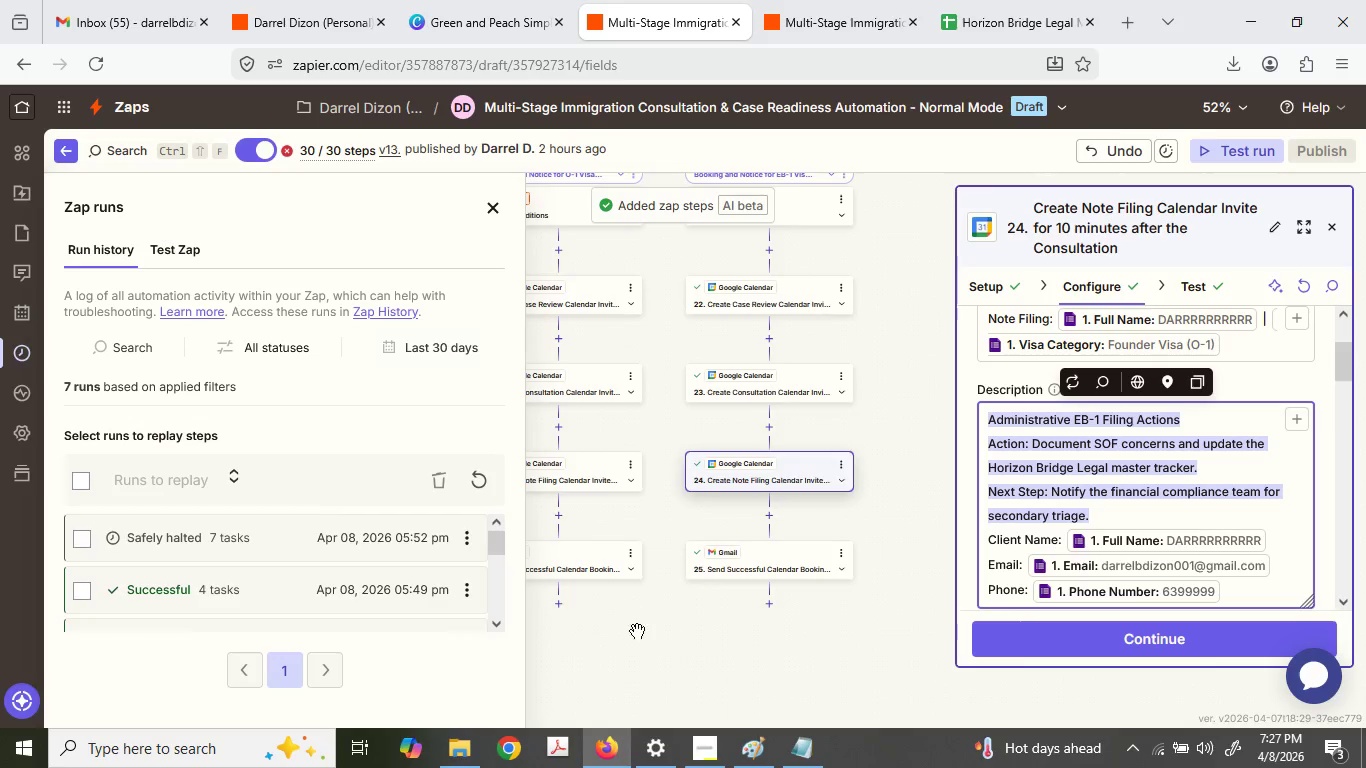 
left_click_drag(start_coordinate=[637, 631], to_coordinate=[653, 624])
 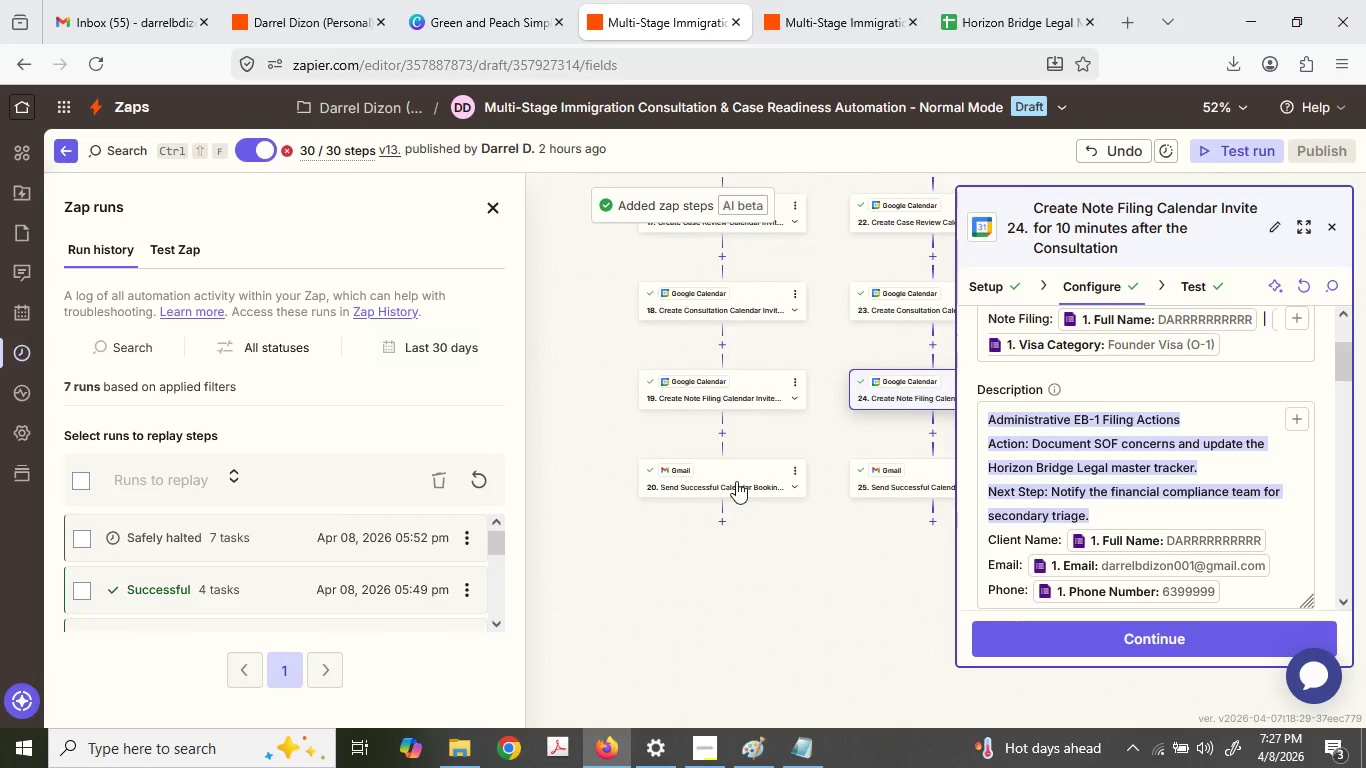 
left_click([736, 481])
 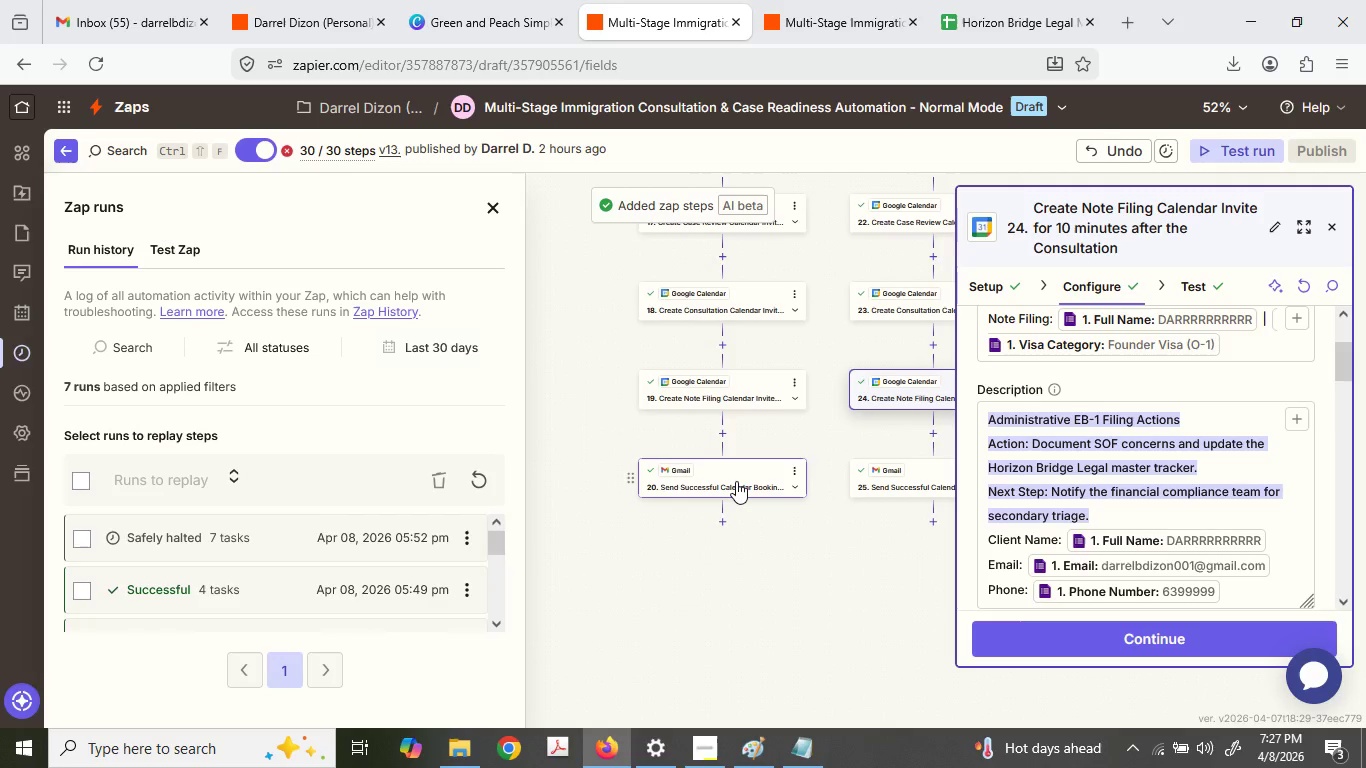 
left_click([736, 481])
 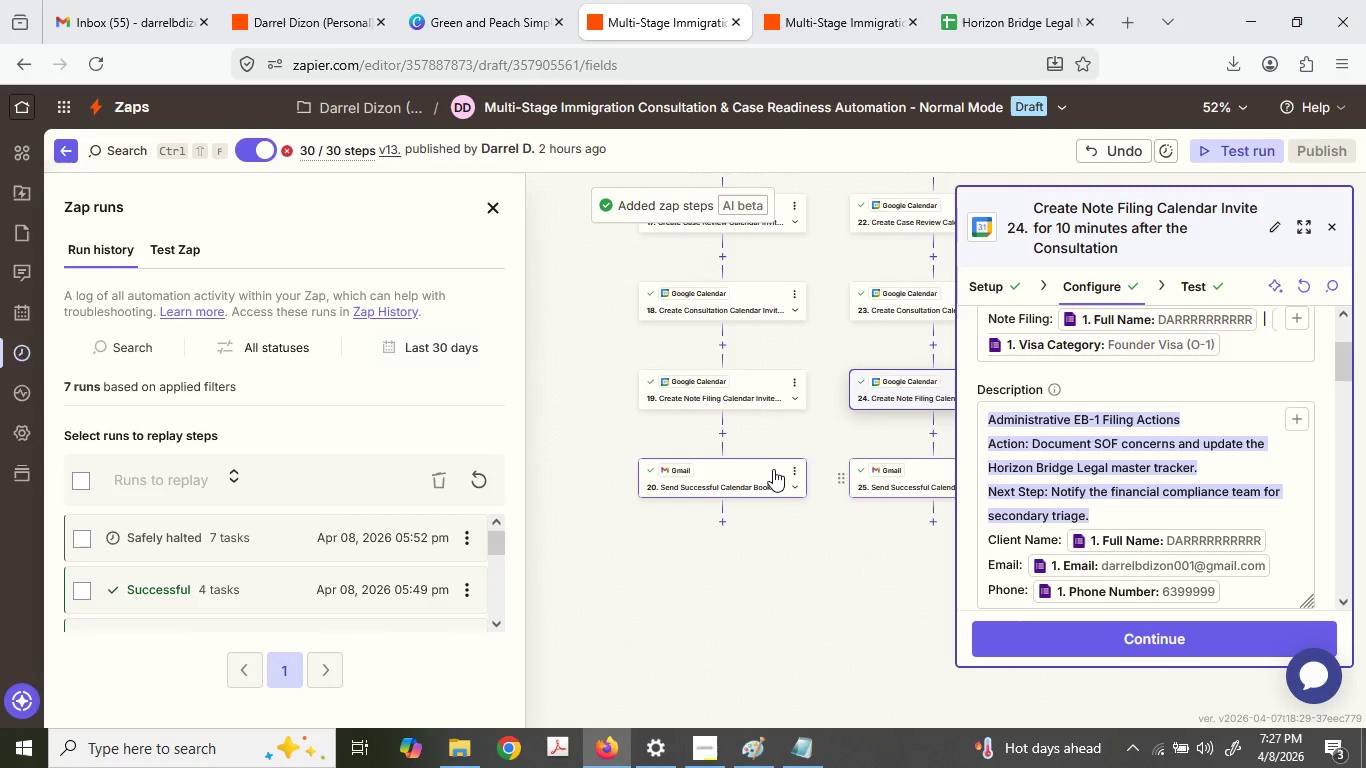 
left_click([770, 469])
 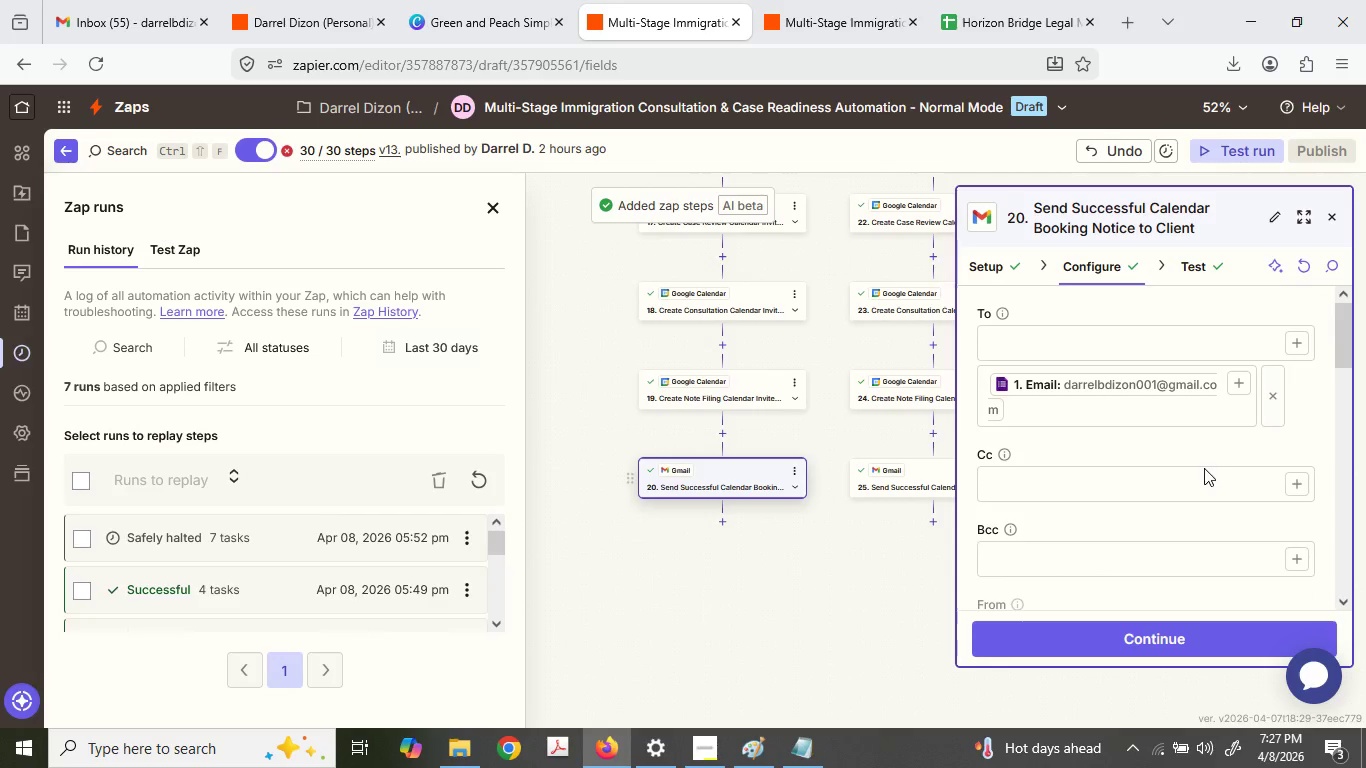 
scroll: coordinate [1111, 522], scroll_direction: down, amount: 5.0
 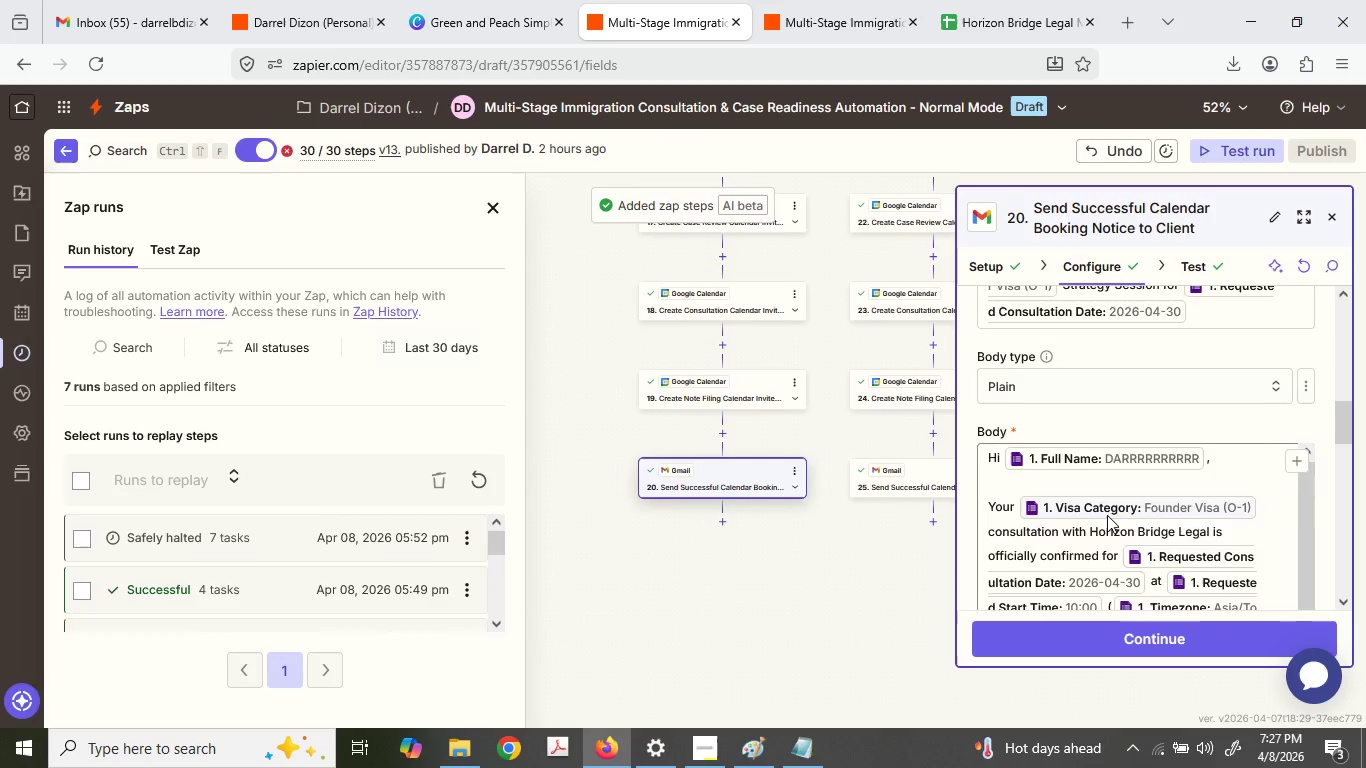 
left_click([1031, 535])
 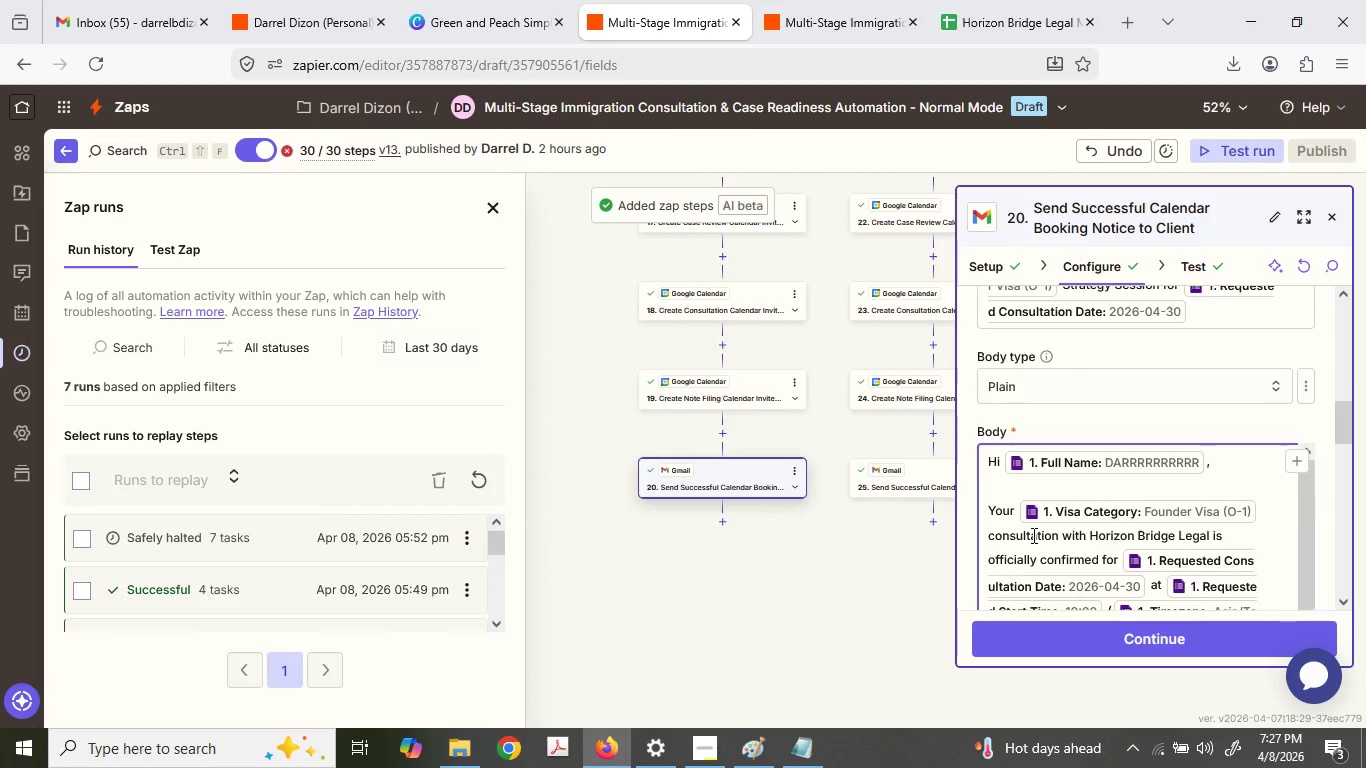 
scroll: coordinate [1107, 515], scroll_direction: down, amount: 1.0
 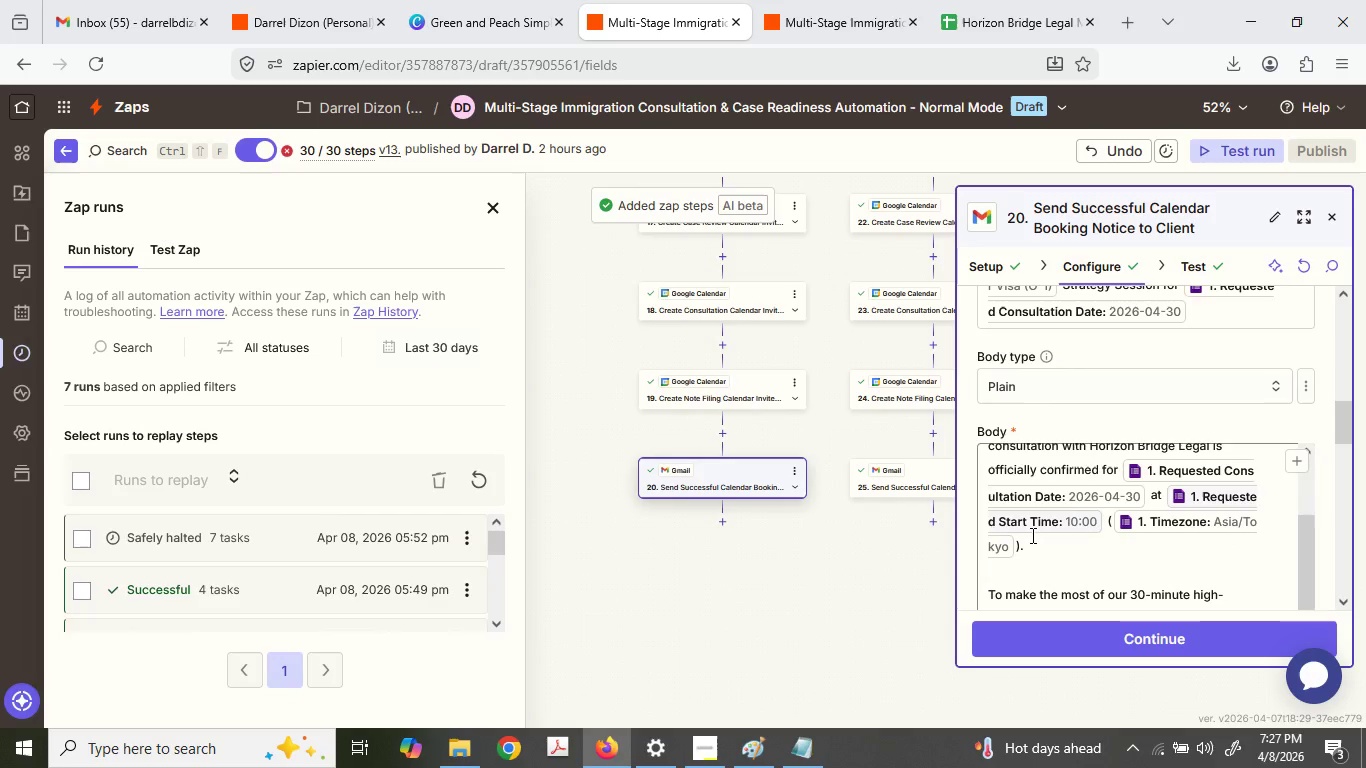 
left_click([1031, 501])
 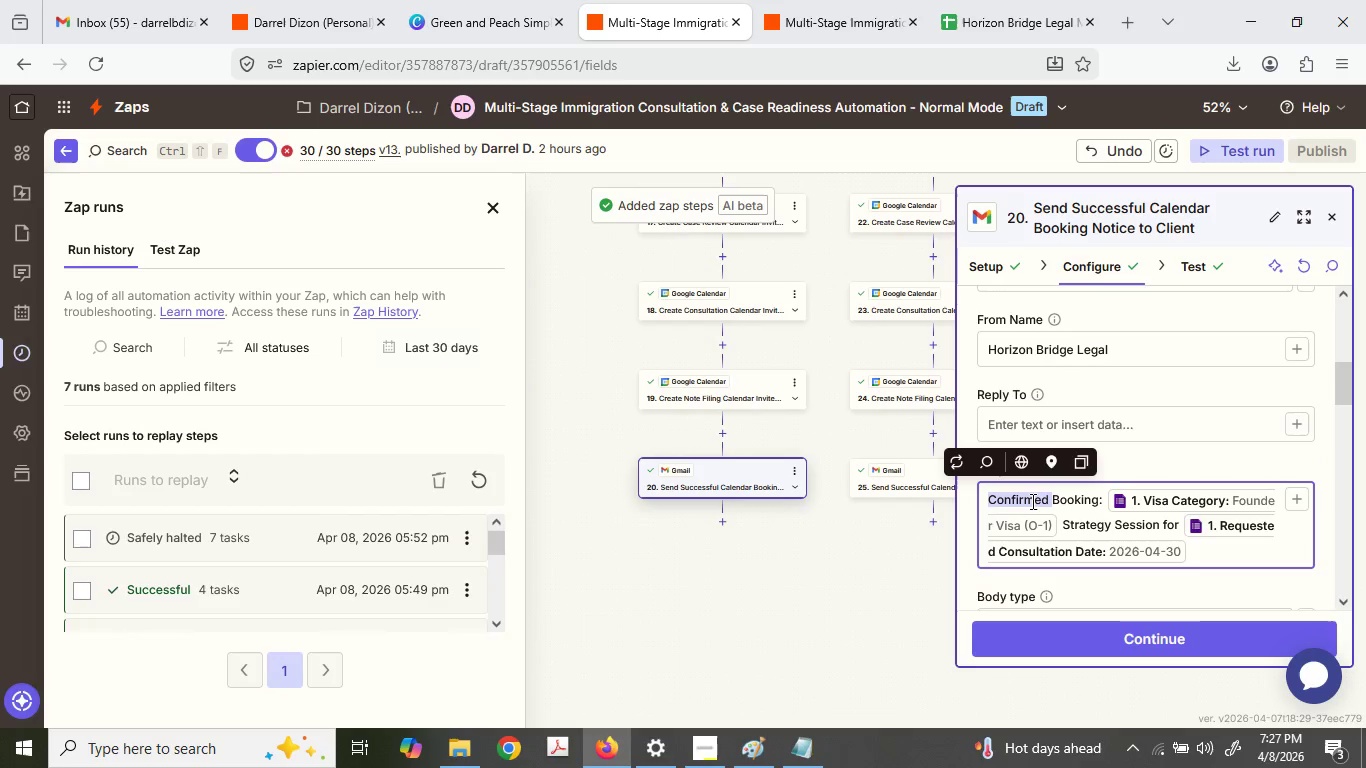 
scroll: coordinate [1032, 535], scroll_direction: up, amount: 2.0
 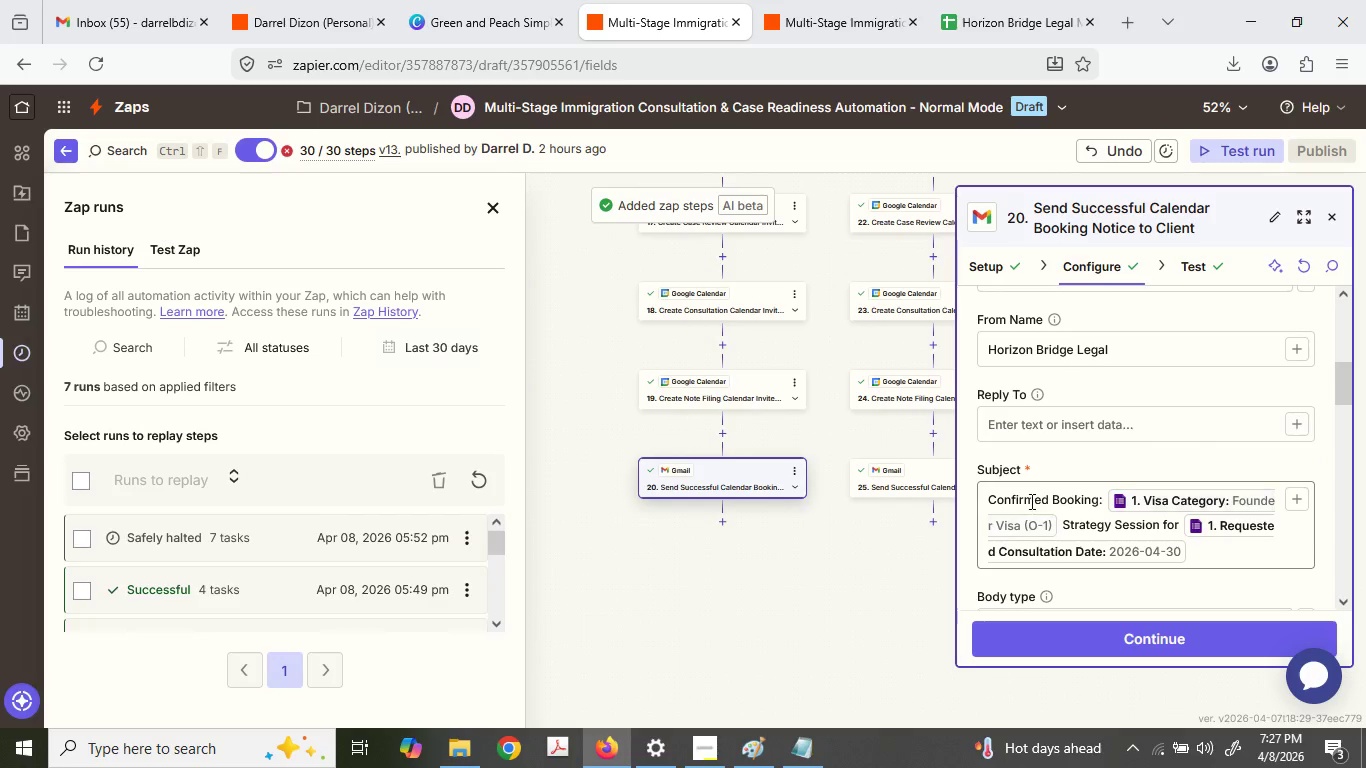 
double_click([1031, 501])
 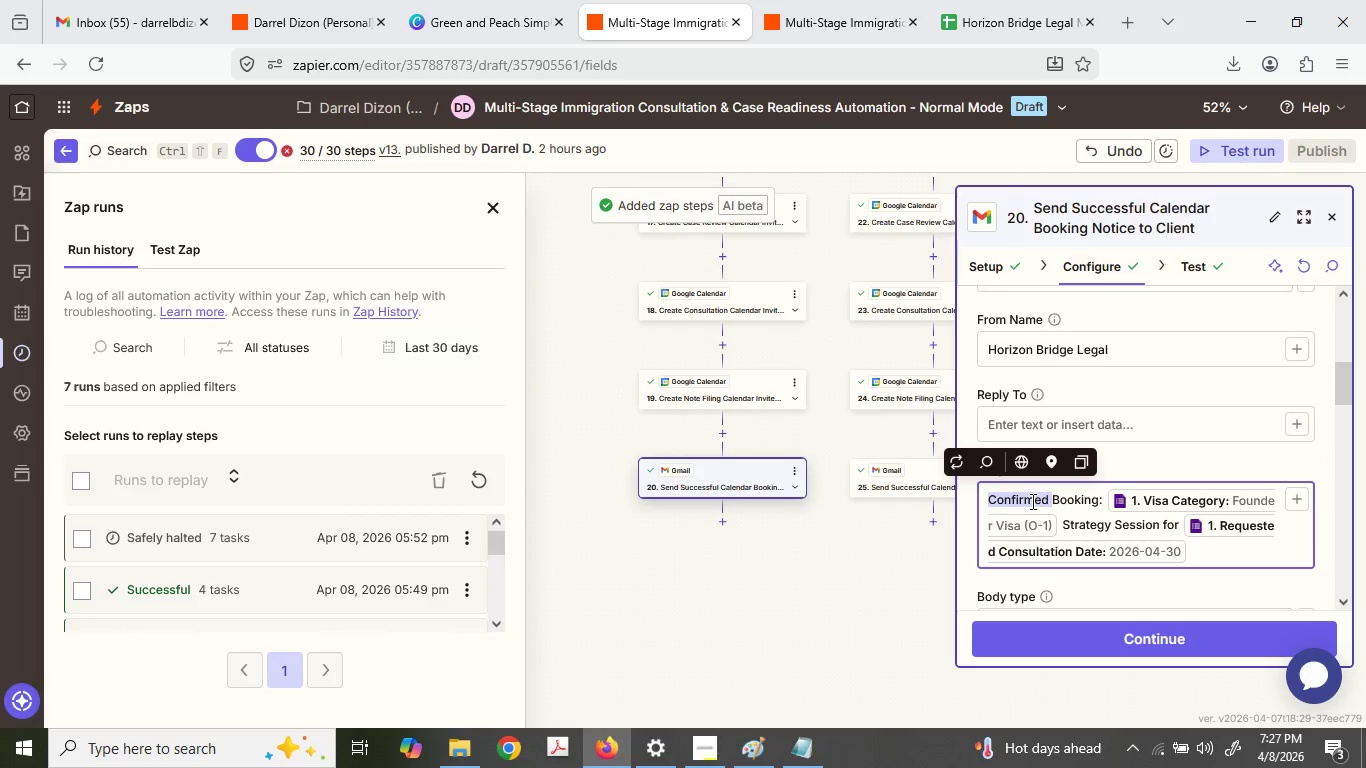 
key(Control+A)
 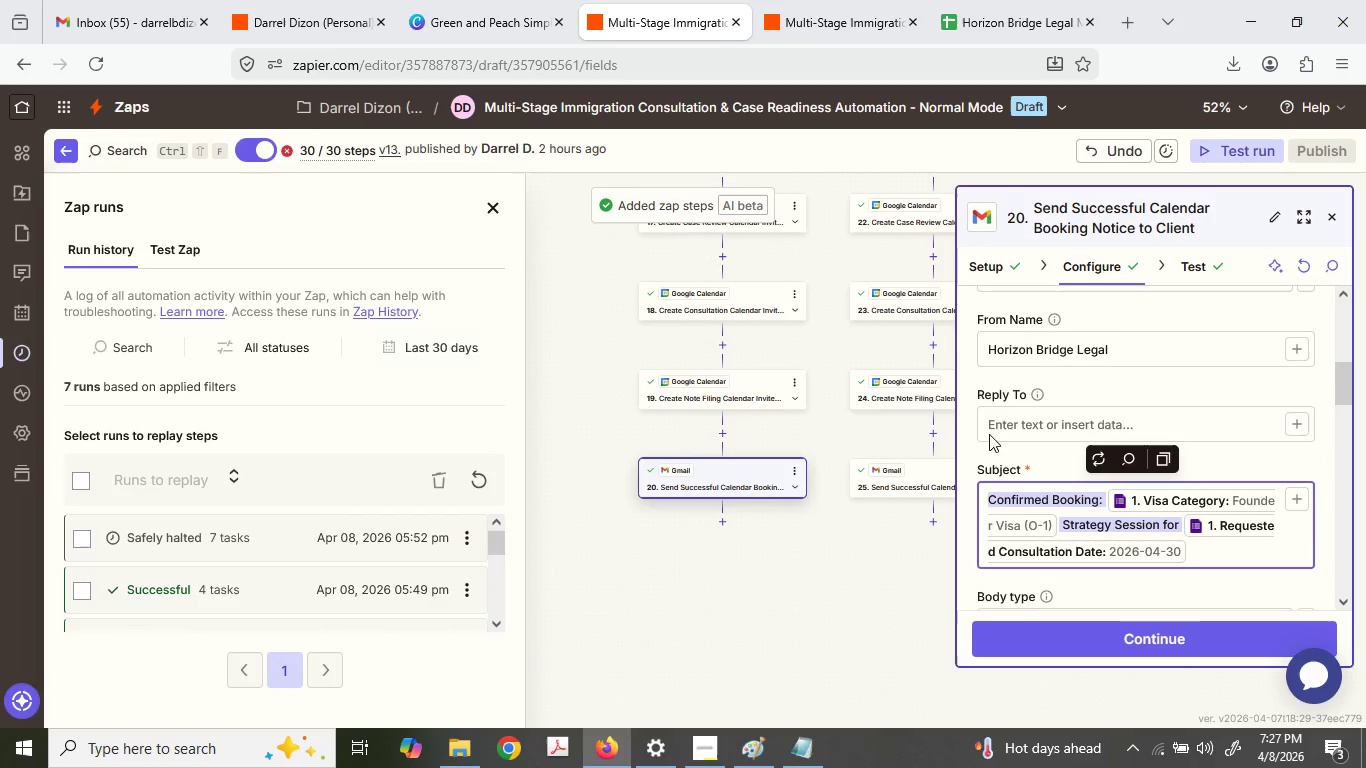 
key(Control+C)
 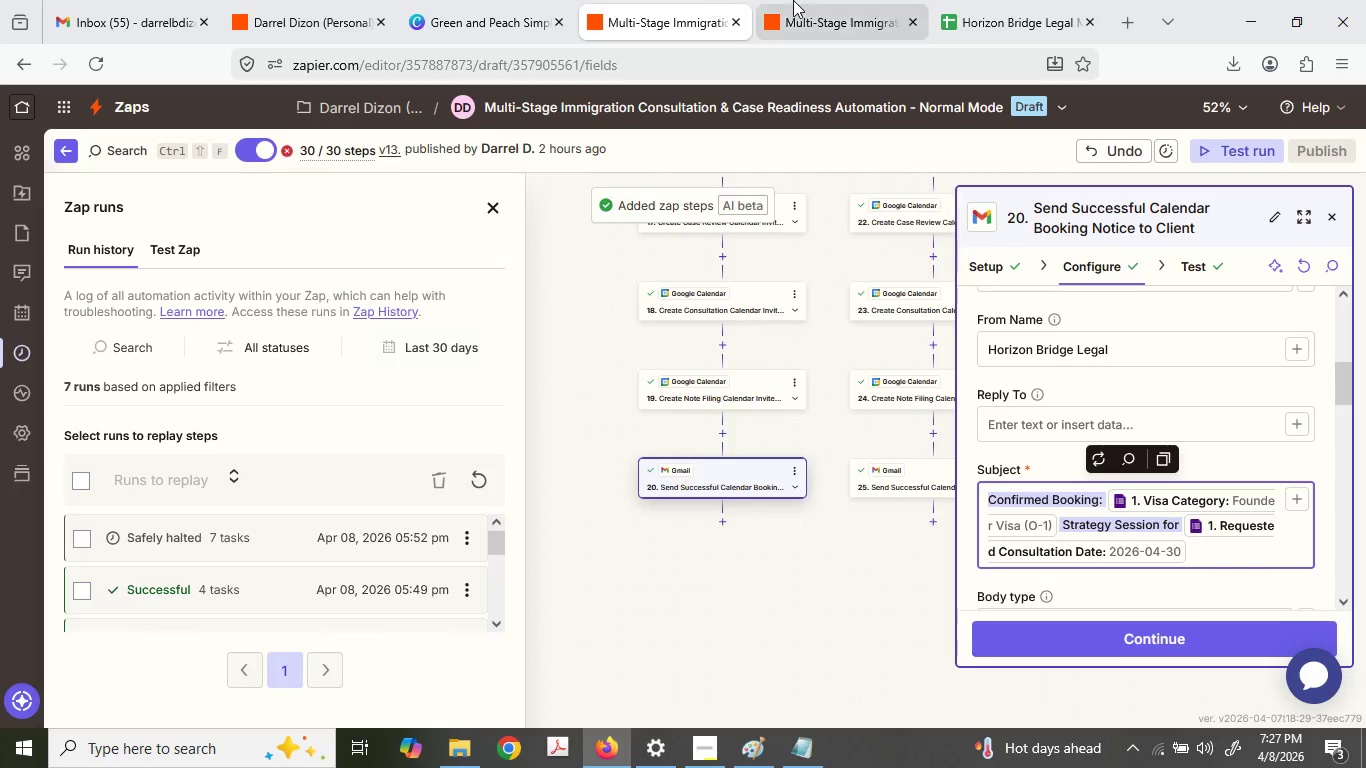 
left_click([796, 0])
 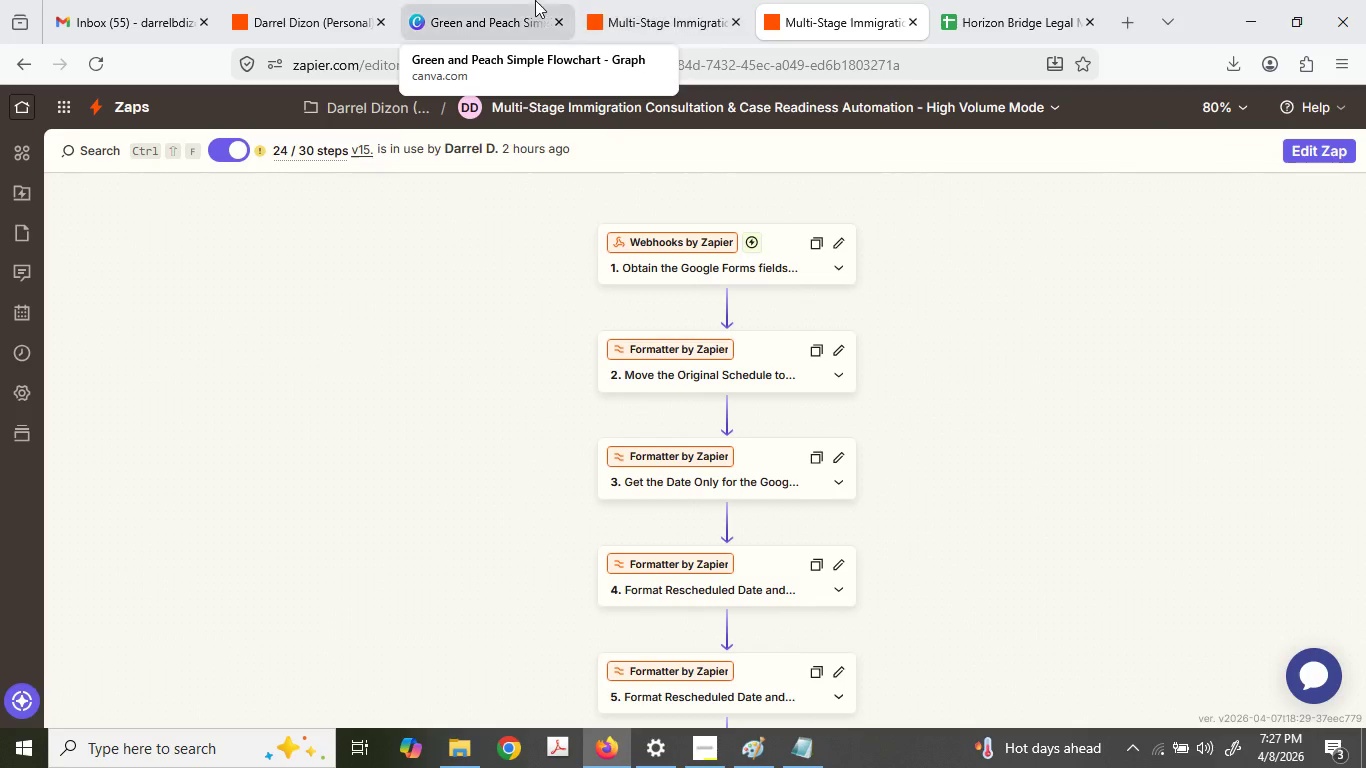 
left_click([501, 0])
 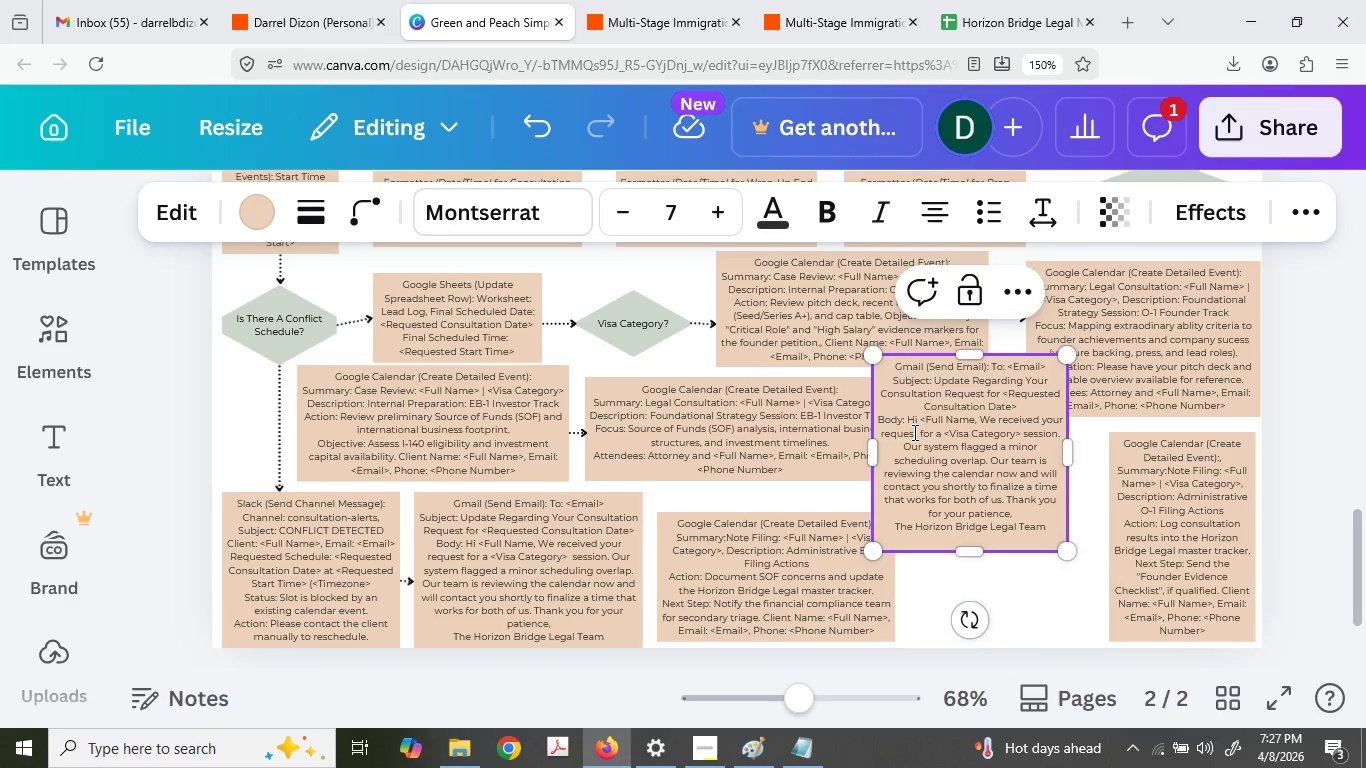 
double_click([913, 432])
 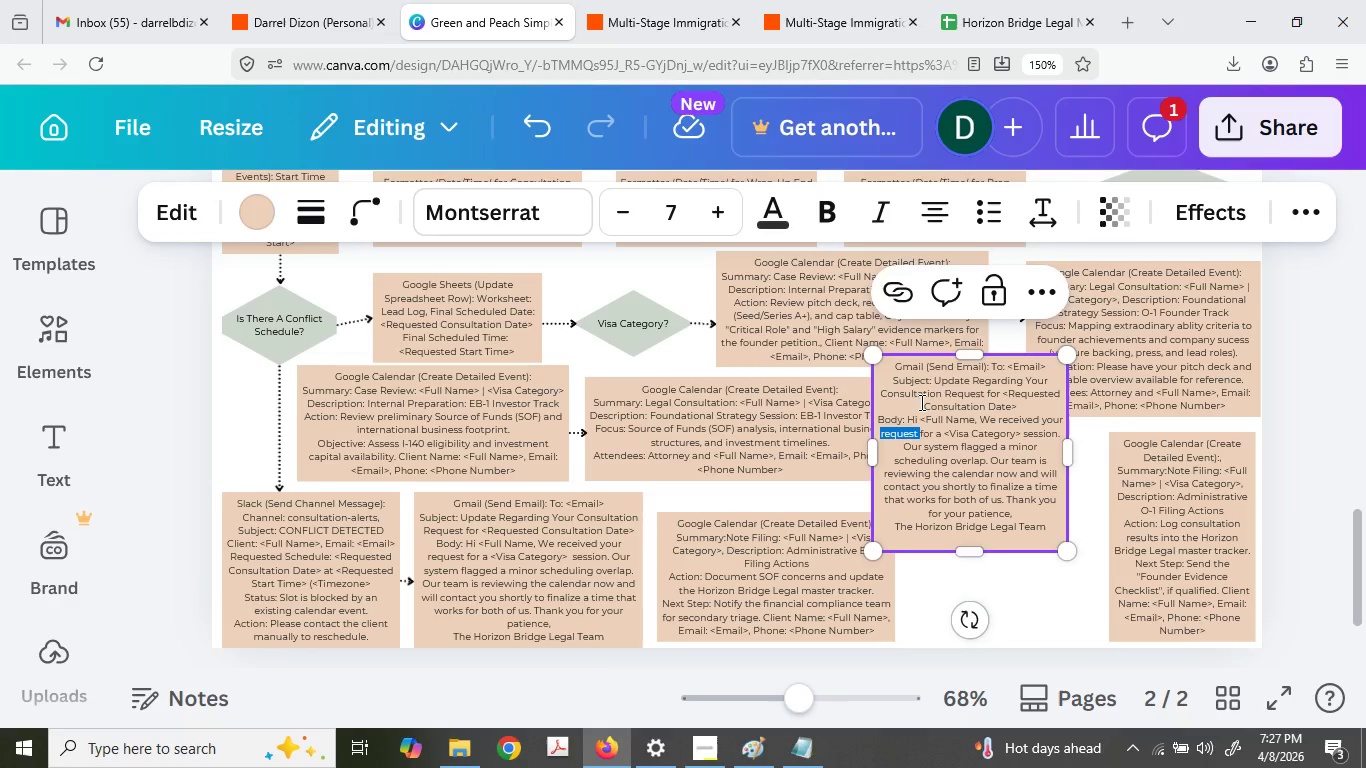 
left_click([920, 402])
 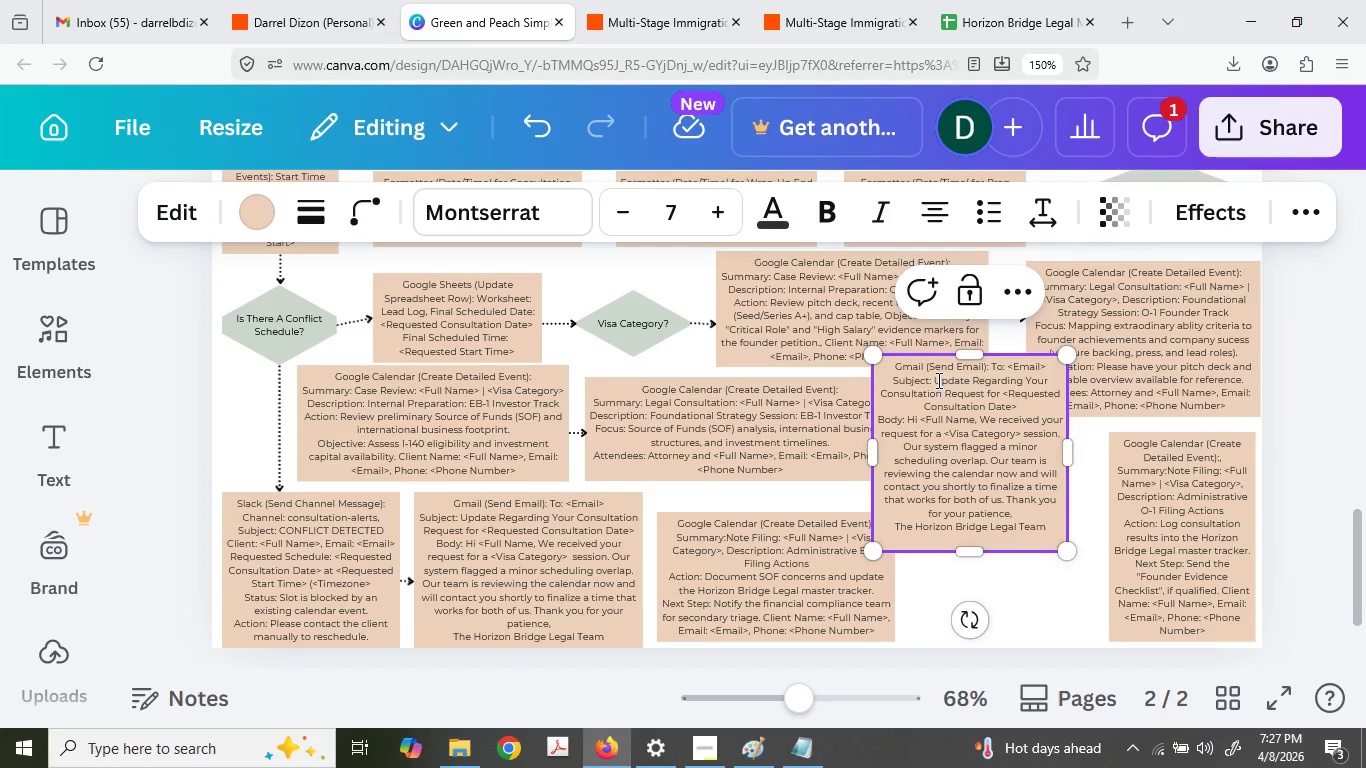 
left_click_drag(start_coordinate=[935, 379], to_coordinate=[1029, 406])
 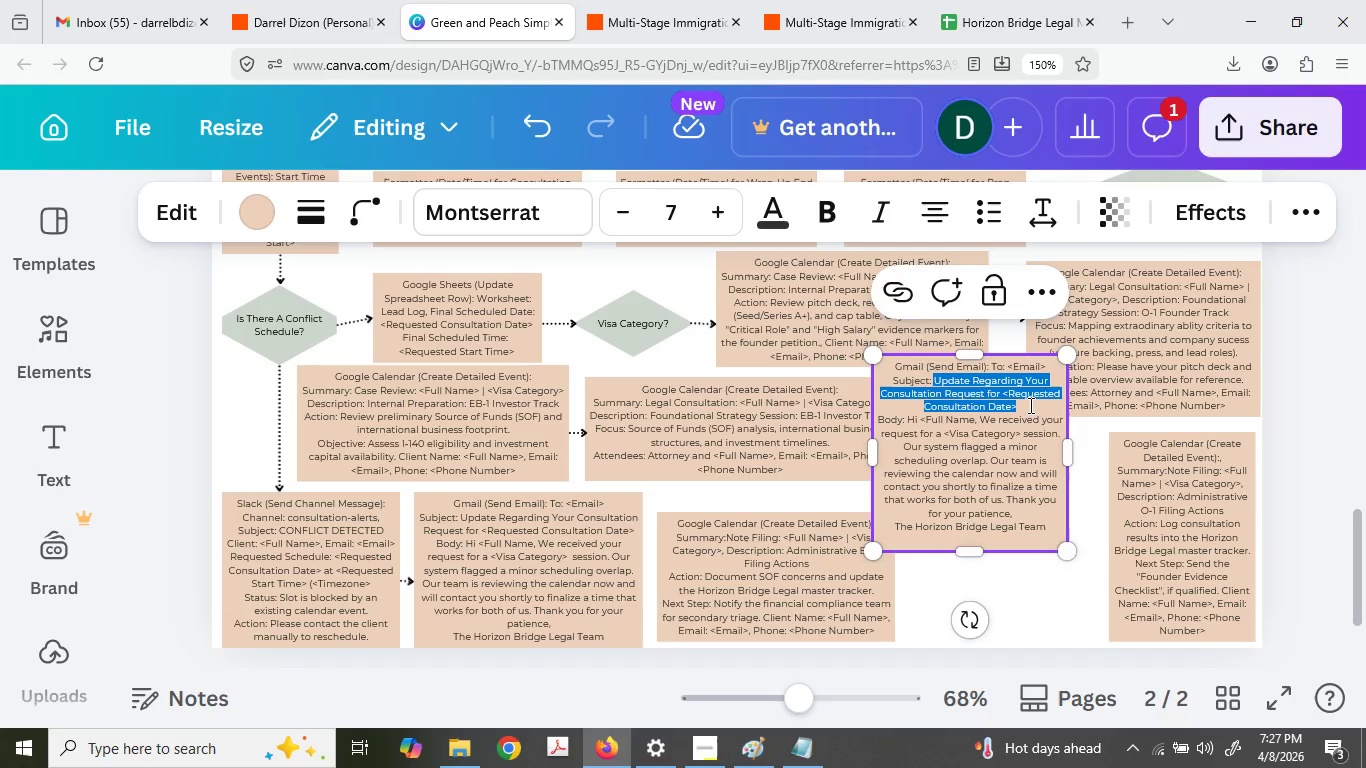 
key(Control+V)
 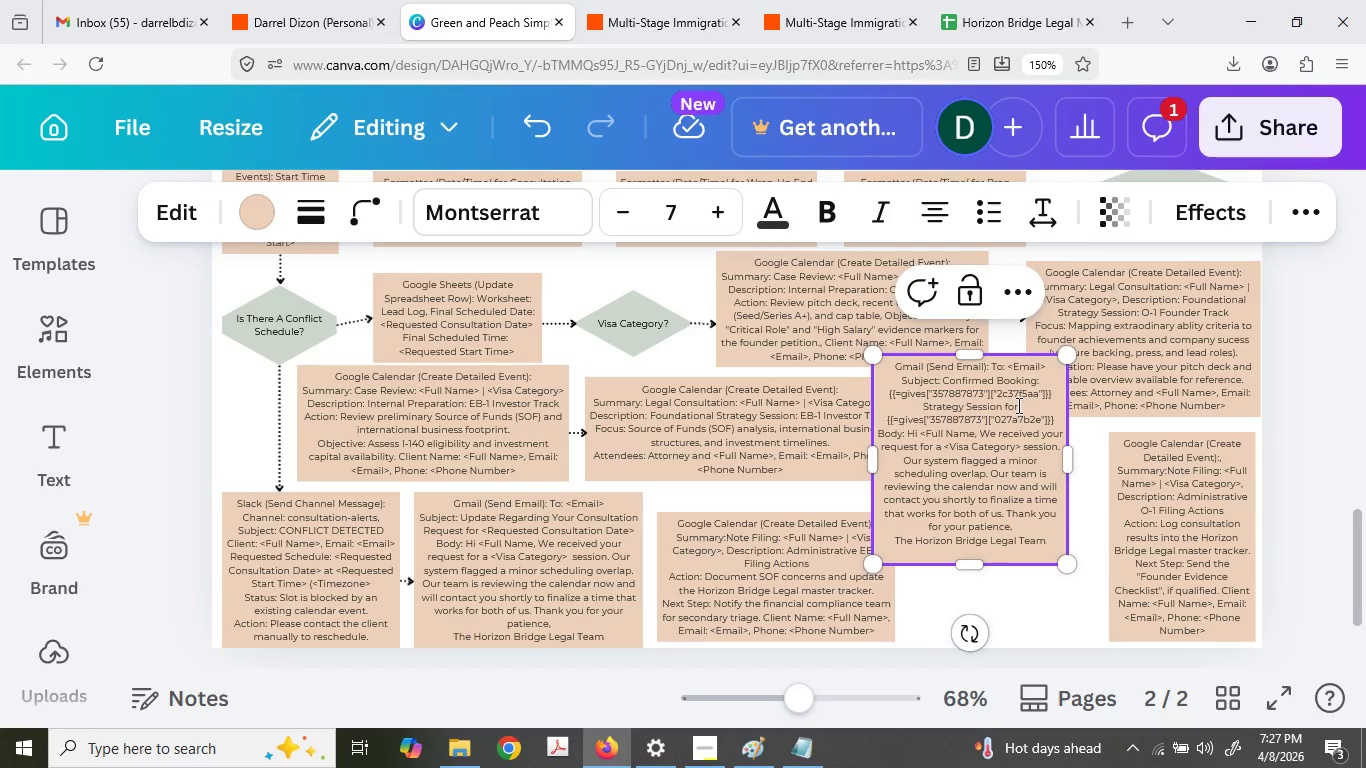 
hold_key(key=ControlLeft, duration=0.66)
scroll: coordinate [1017, 404], scroll_direction: up, amount: 2.0
 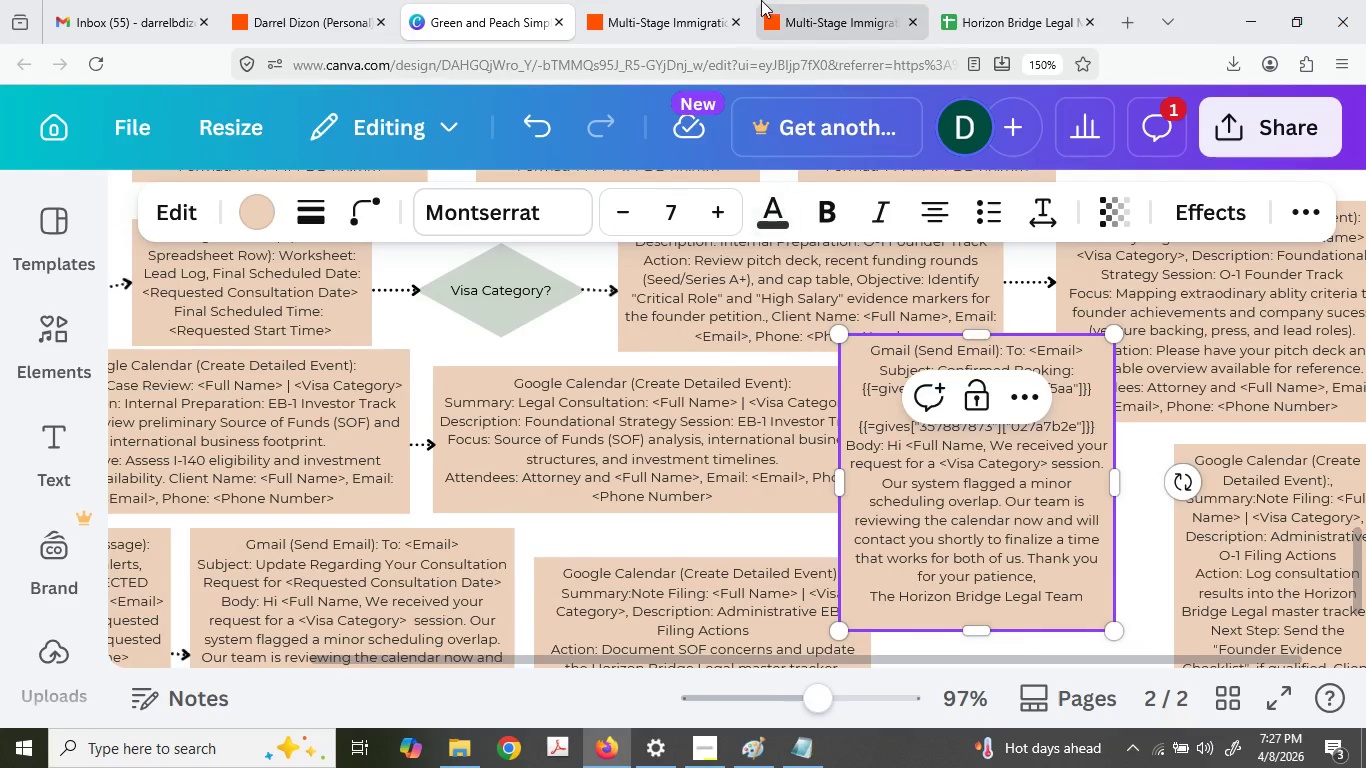 
left_click([720, 0])
 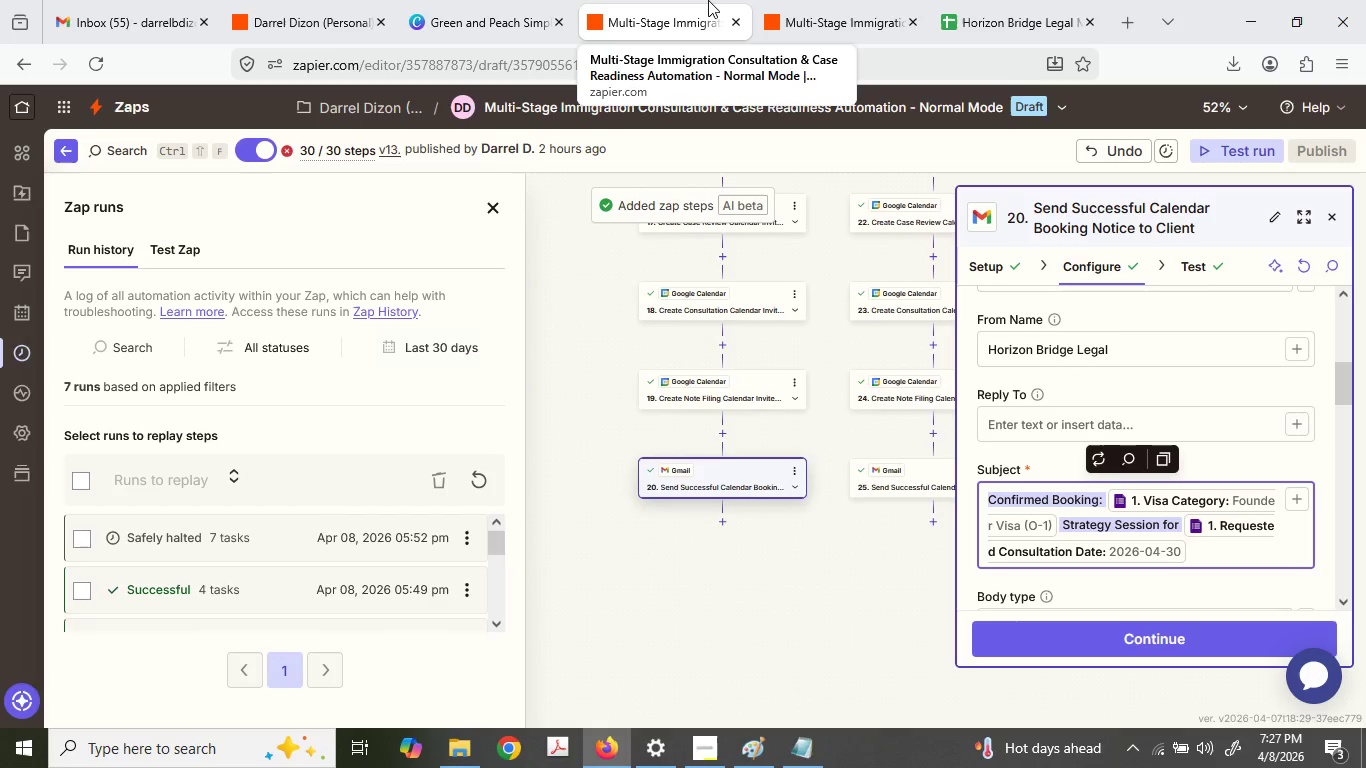 
left_click([533, 0])
 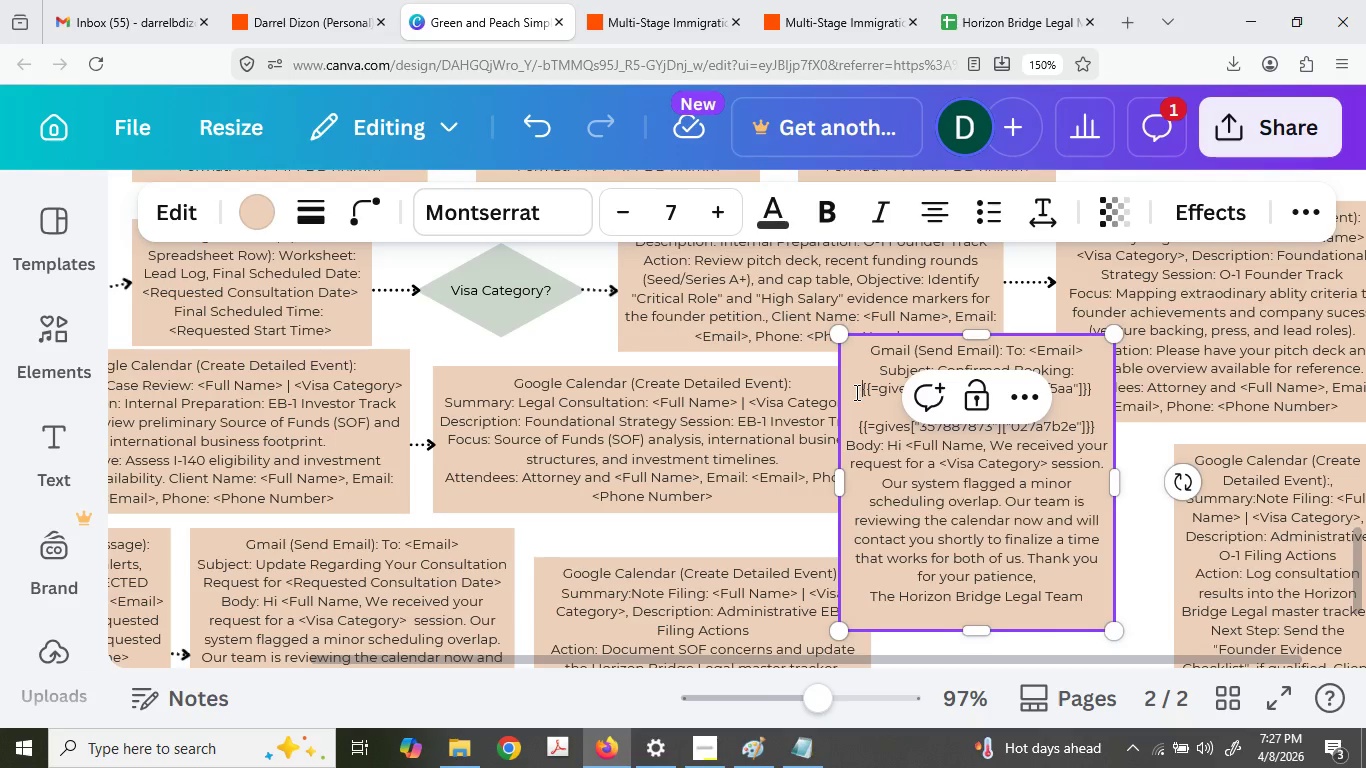 
left_click_drag(start_coordinate=[855, 392], to_coordinate=[1085, 412])
 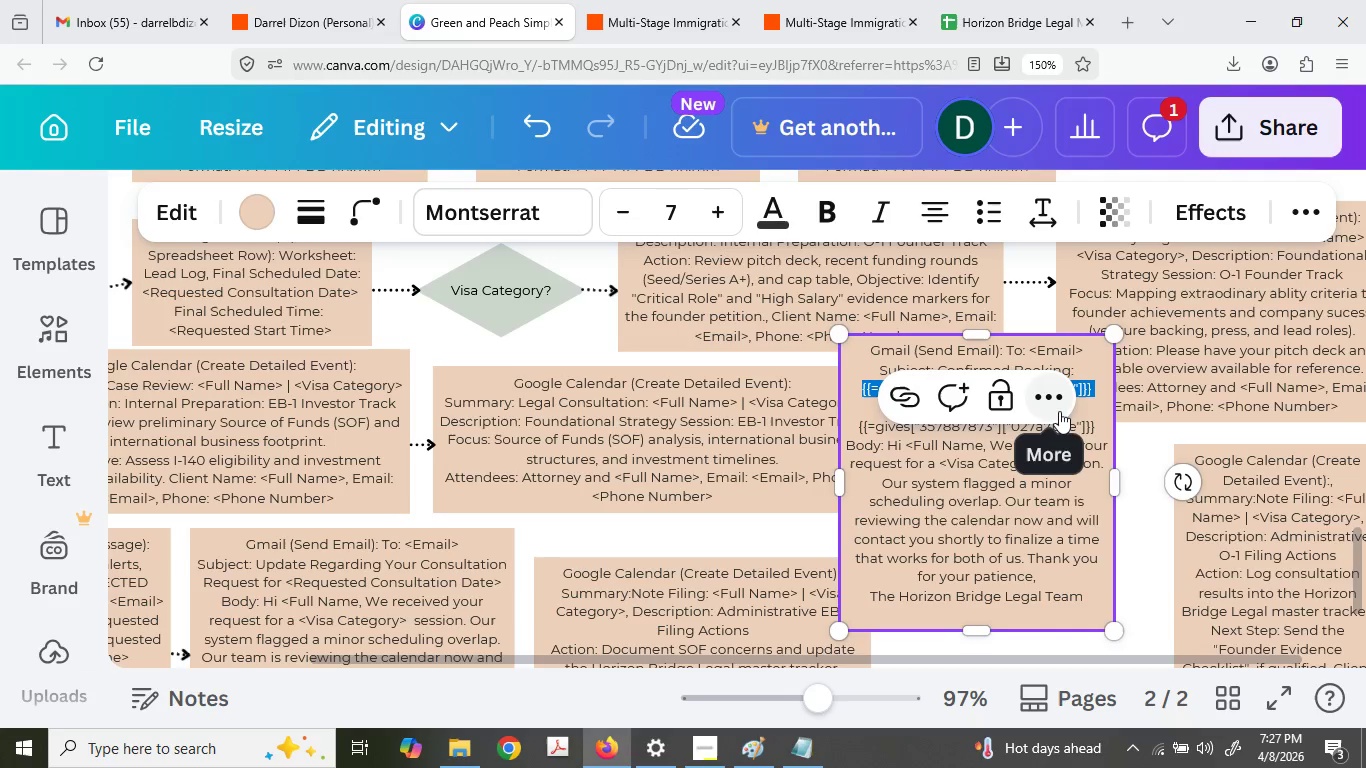 
key(Shift+Comma)
 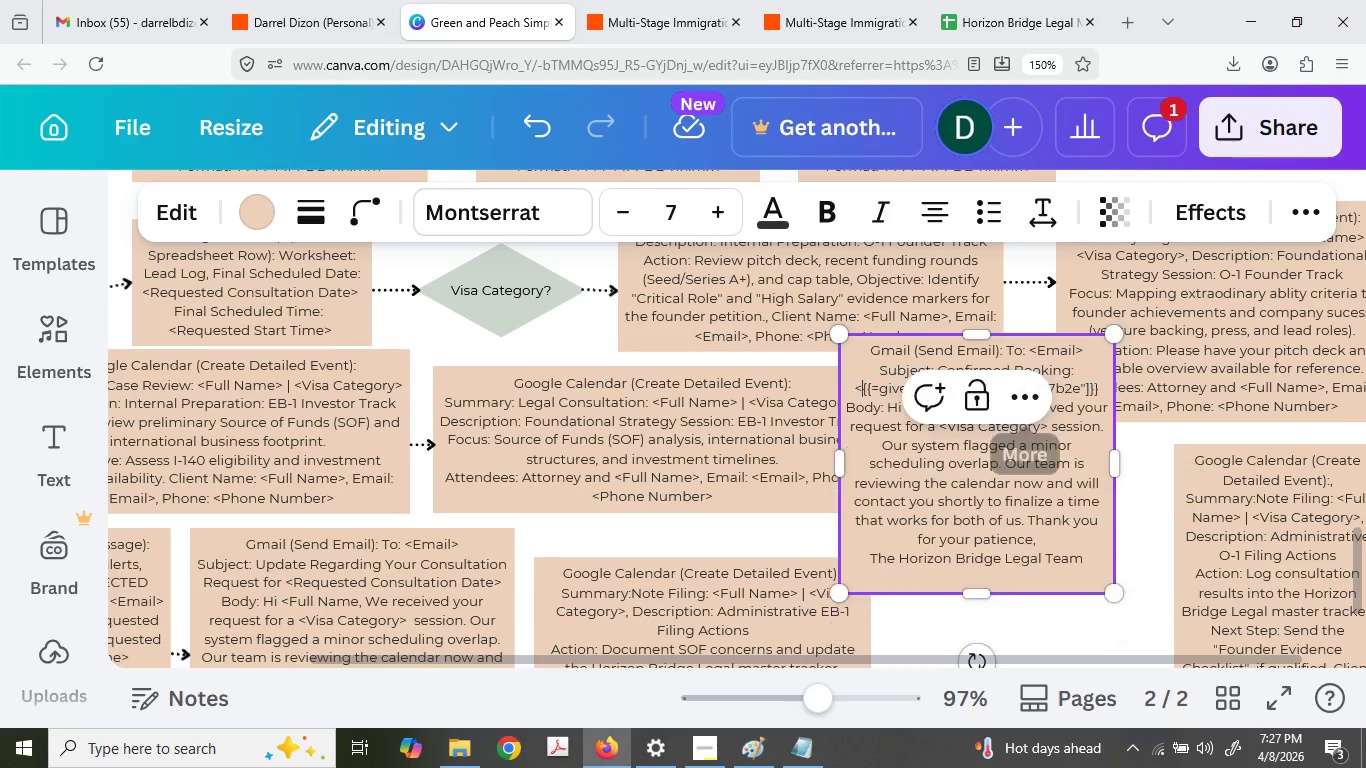 
key(Shift+G)
 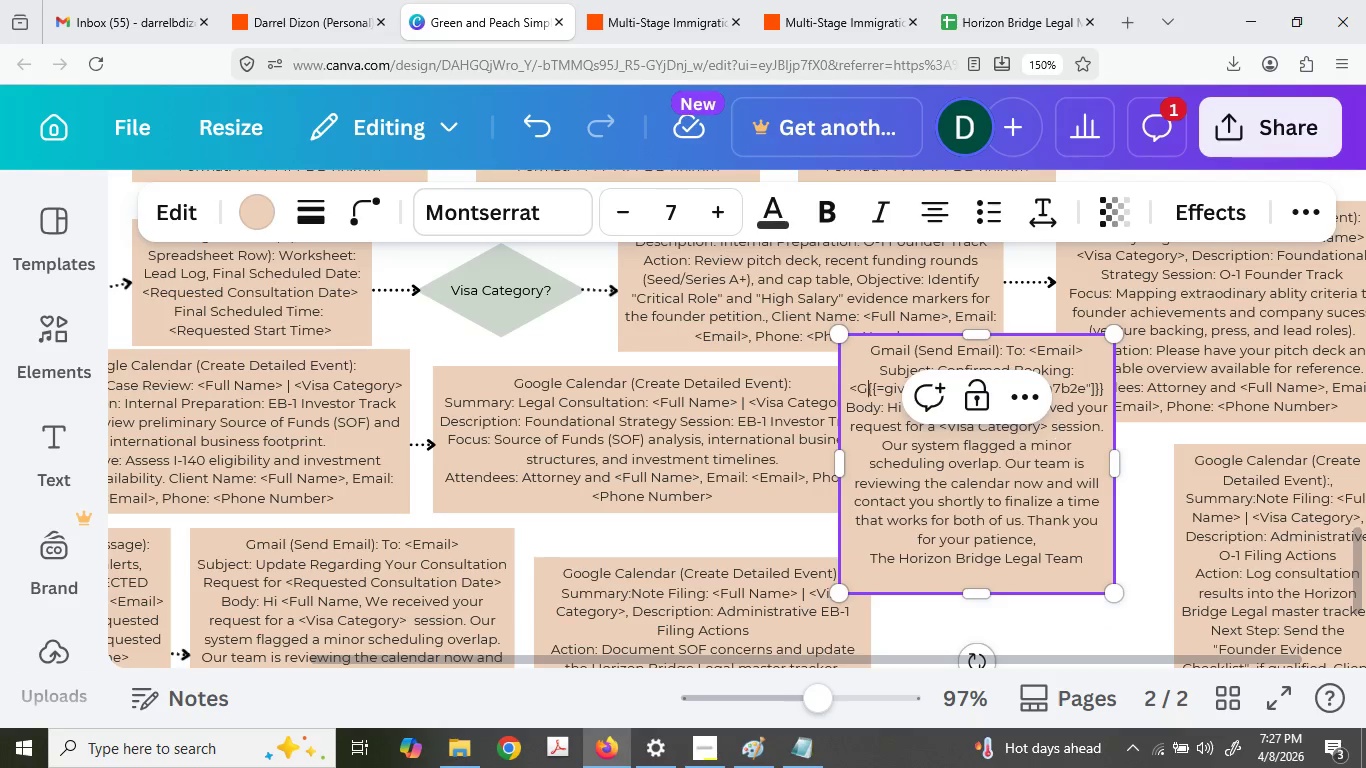 
key(Shift+Backspace)
 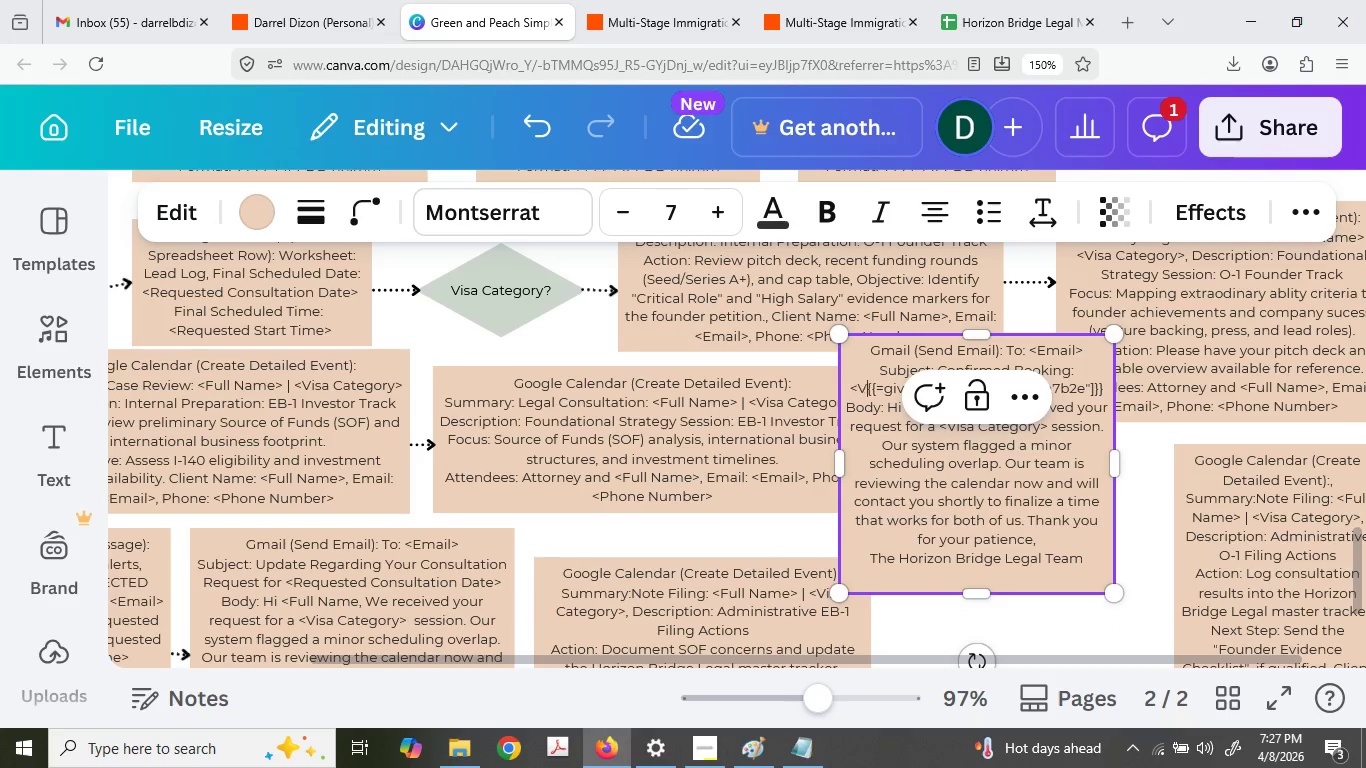 
key(Shift+V)
 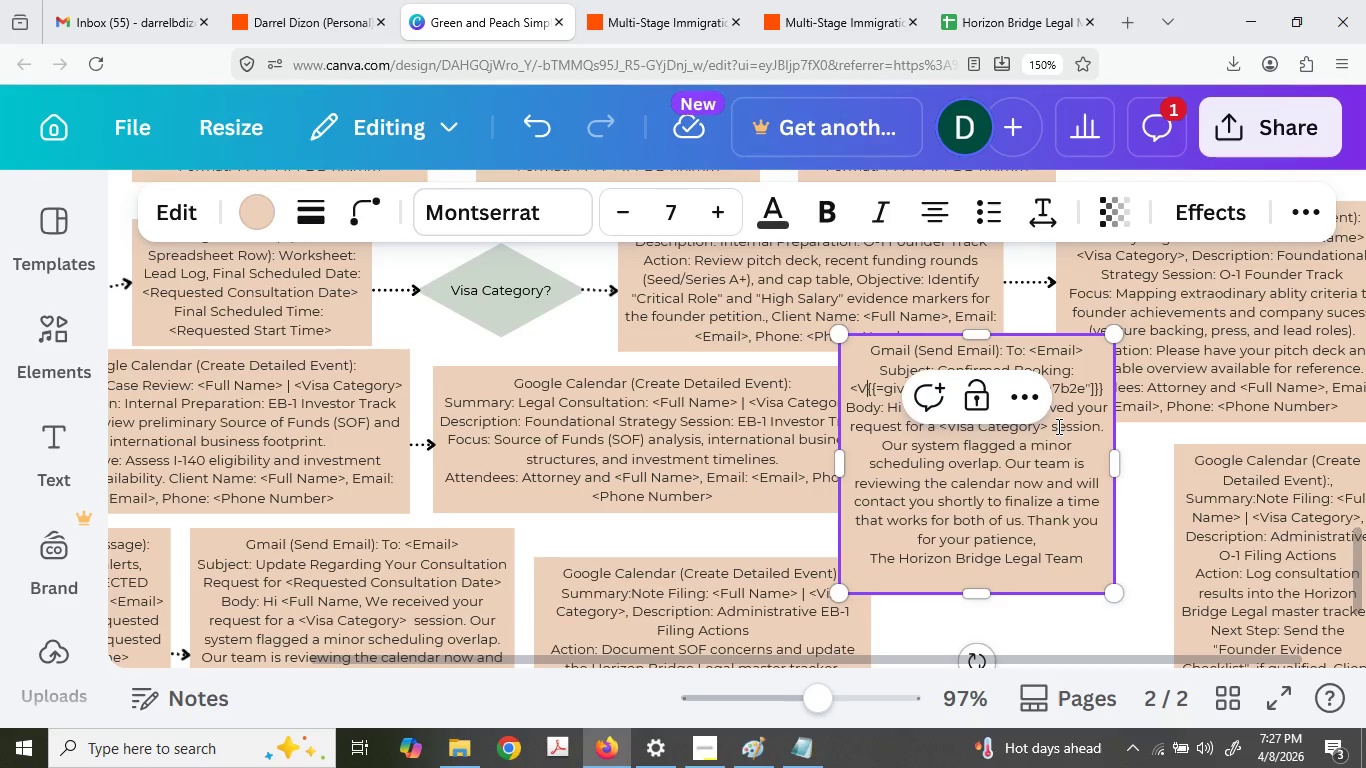 
hold_key(key=ControlLeft, duration=0.52)
scroll: coordinate [1111, 497], scroll_direction: up, amount: 2.0
 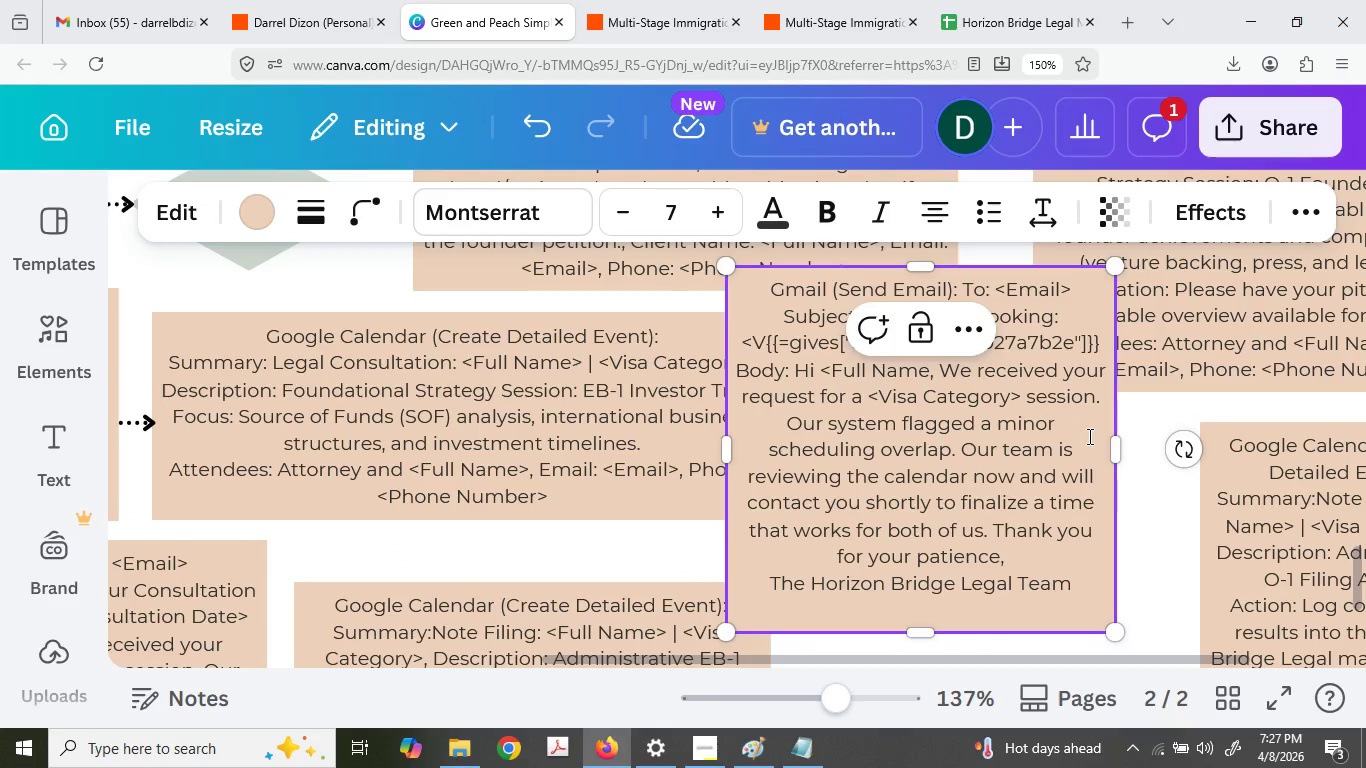 
type(isa Cate)
 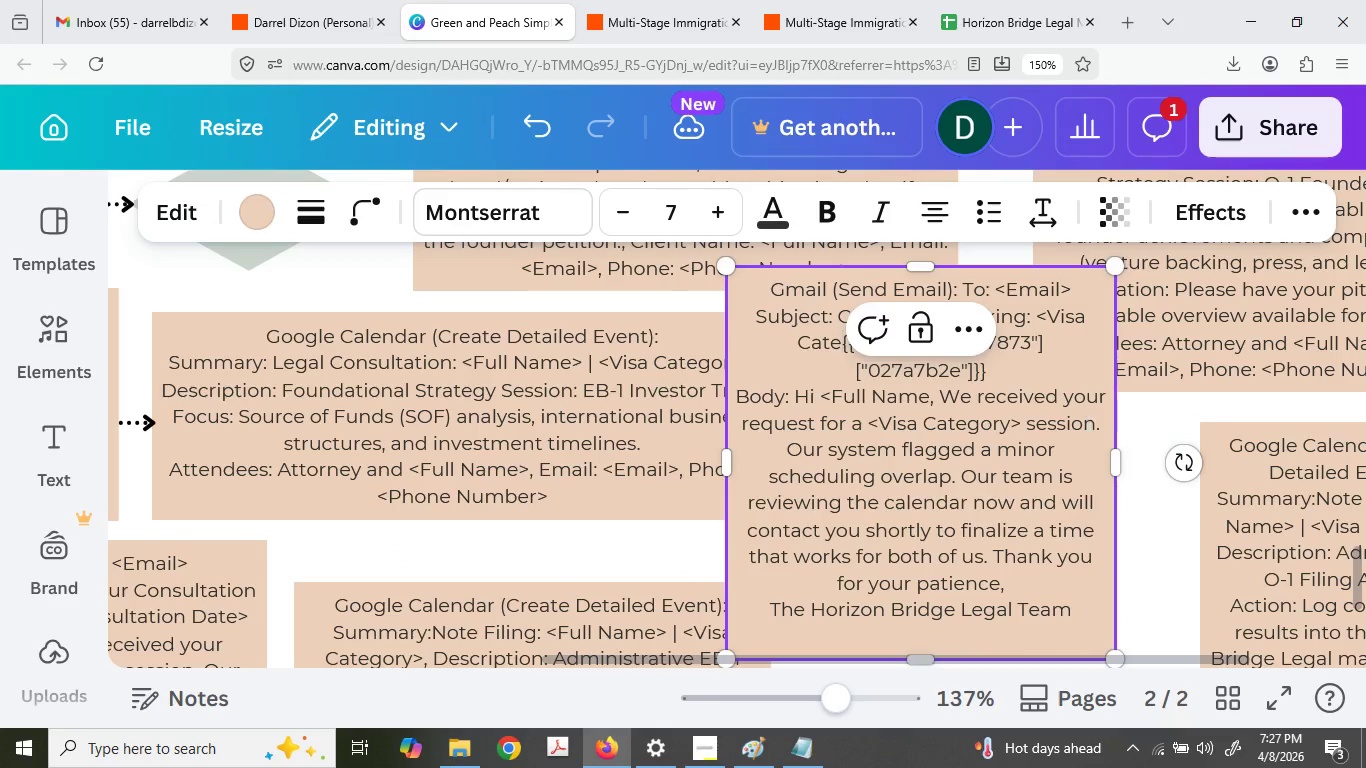 
type(gory> <)
 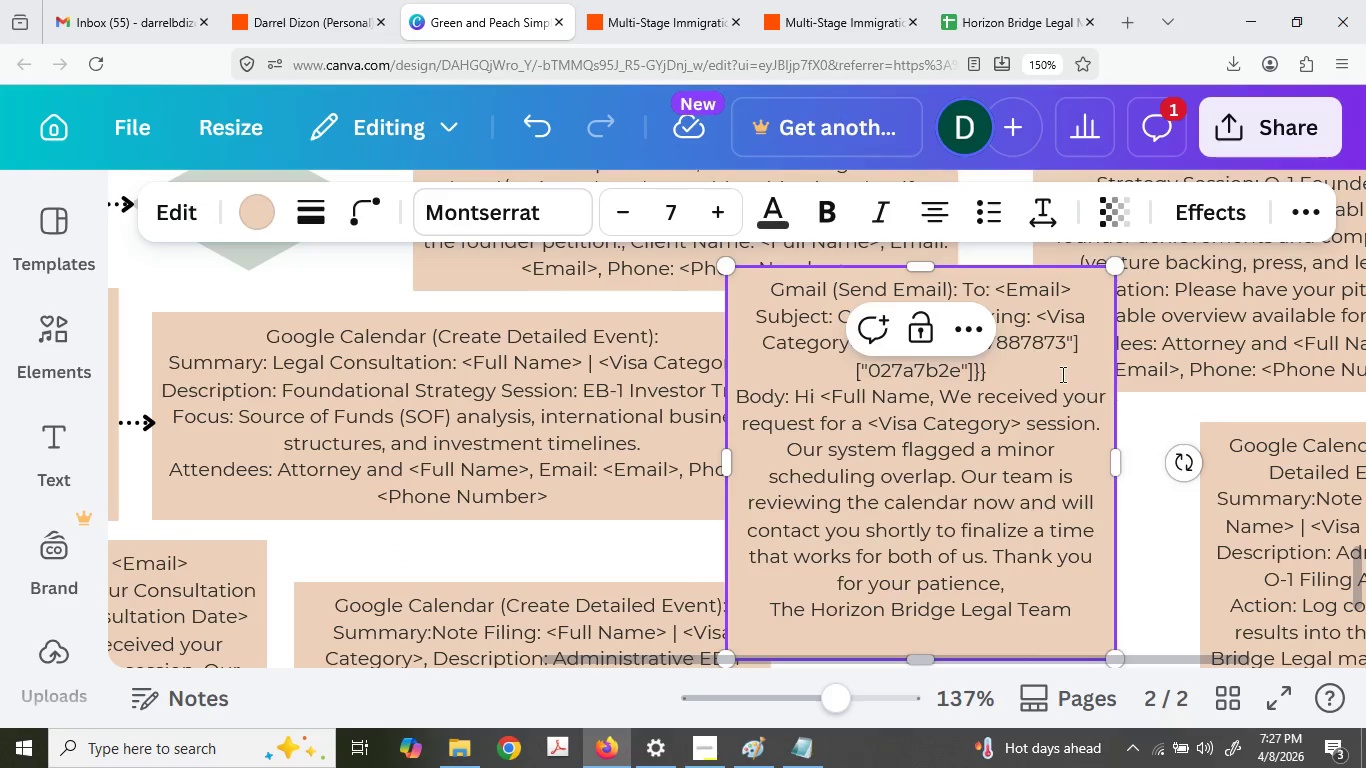 
left_click([616, 0])
 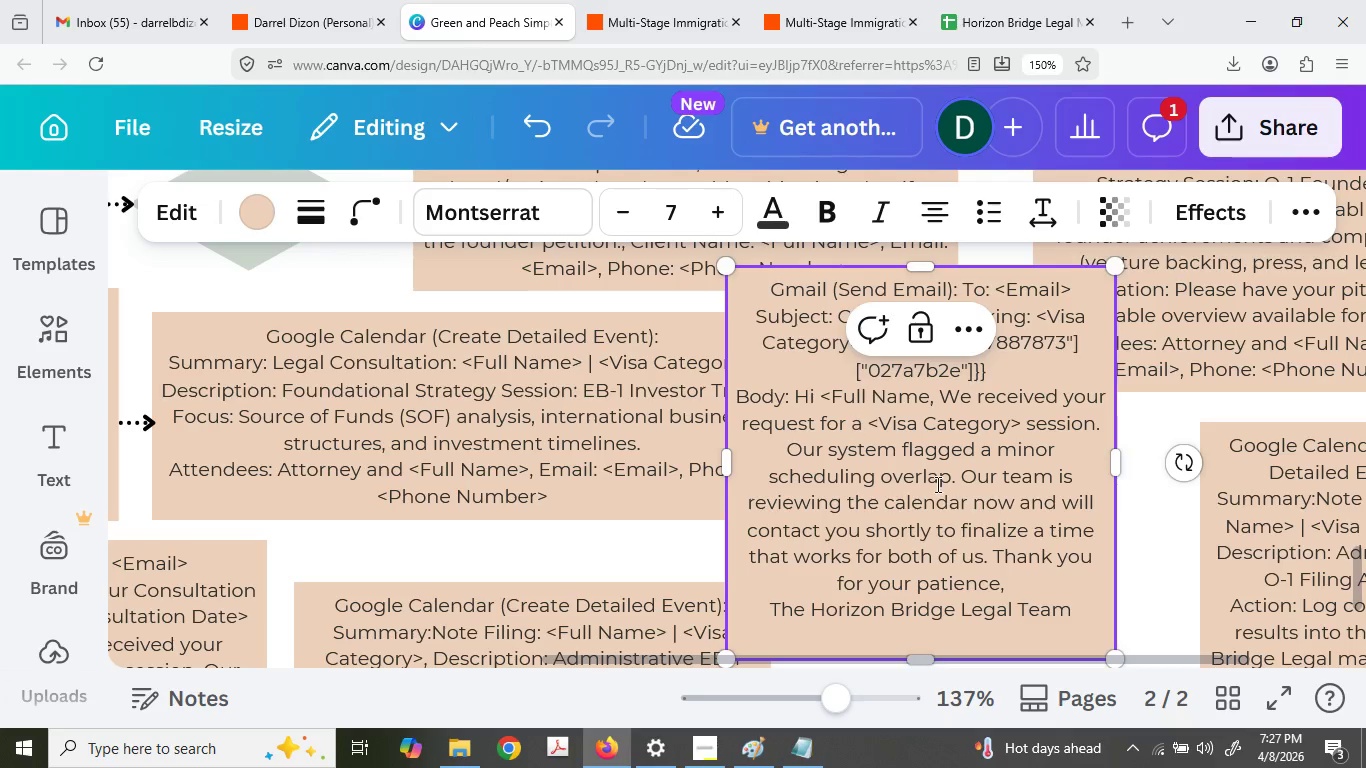 
wait(6.91)
 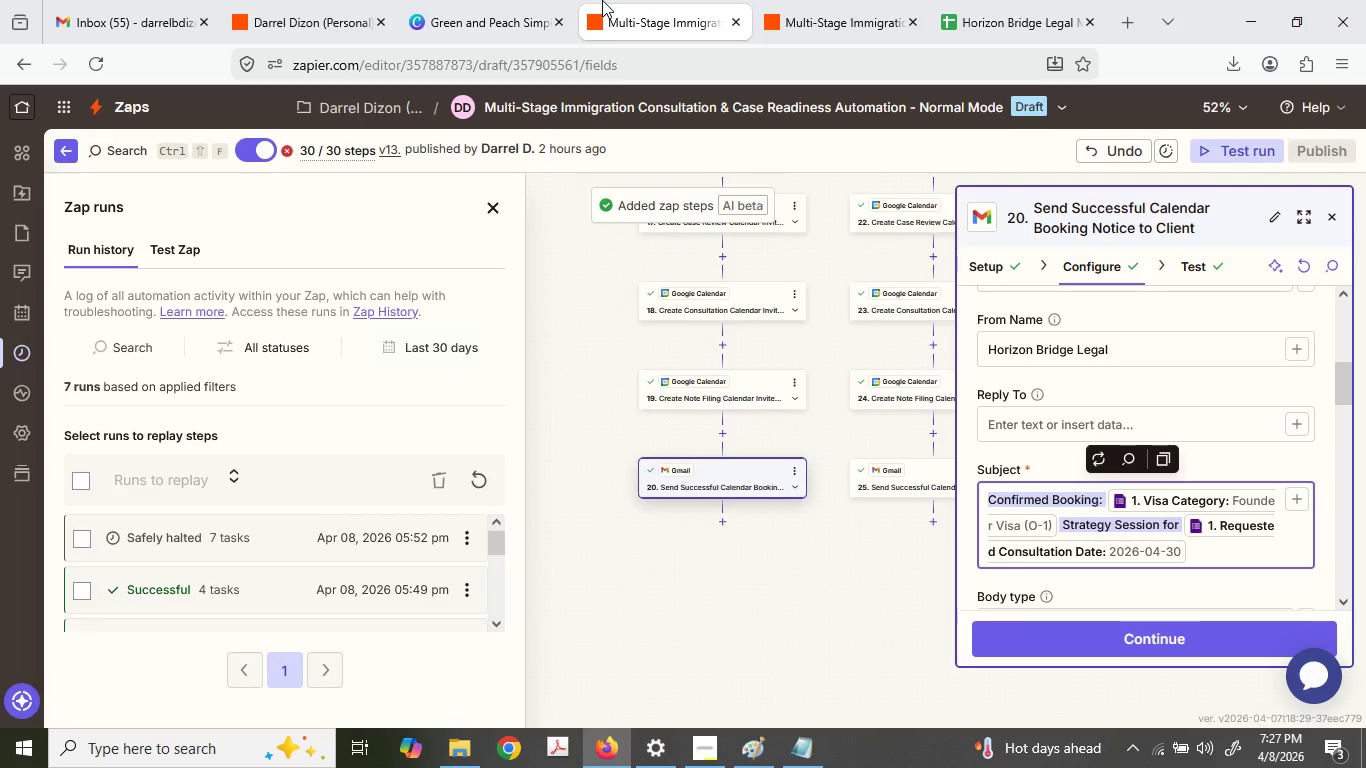 
key(ArrowLeft)
 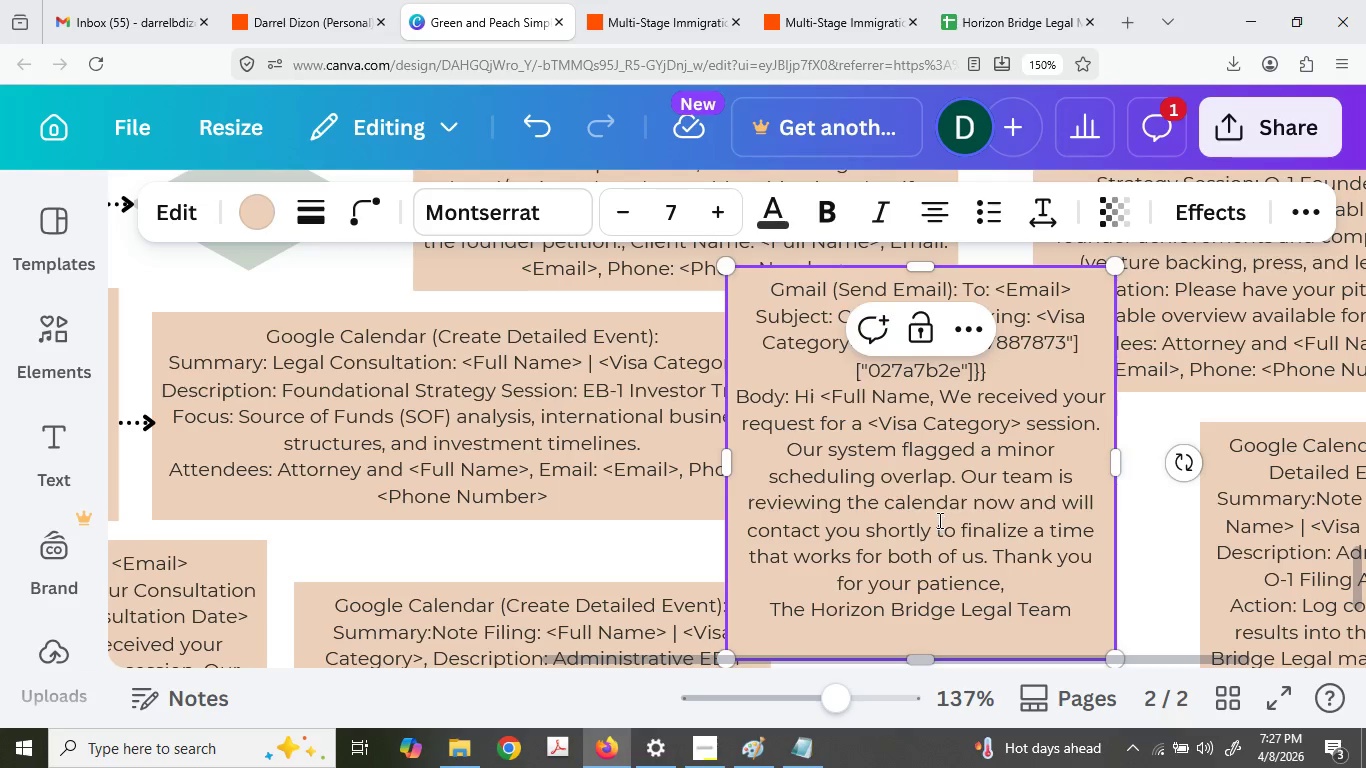 
hold_key(key=ControlLeft, duration=0.67)
scroll: coordinate [930, 470], scroll_direction: down, amount: 2.0
 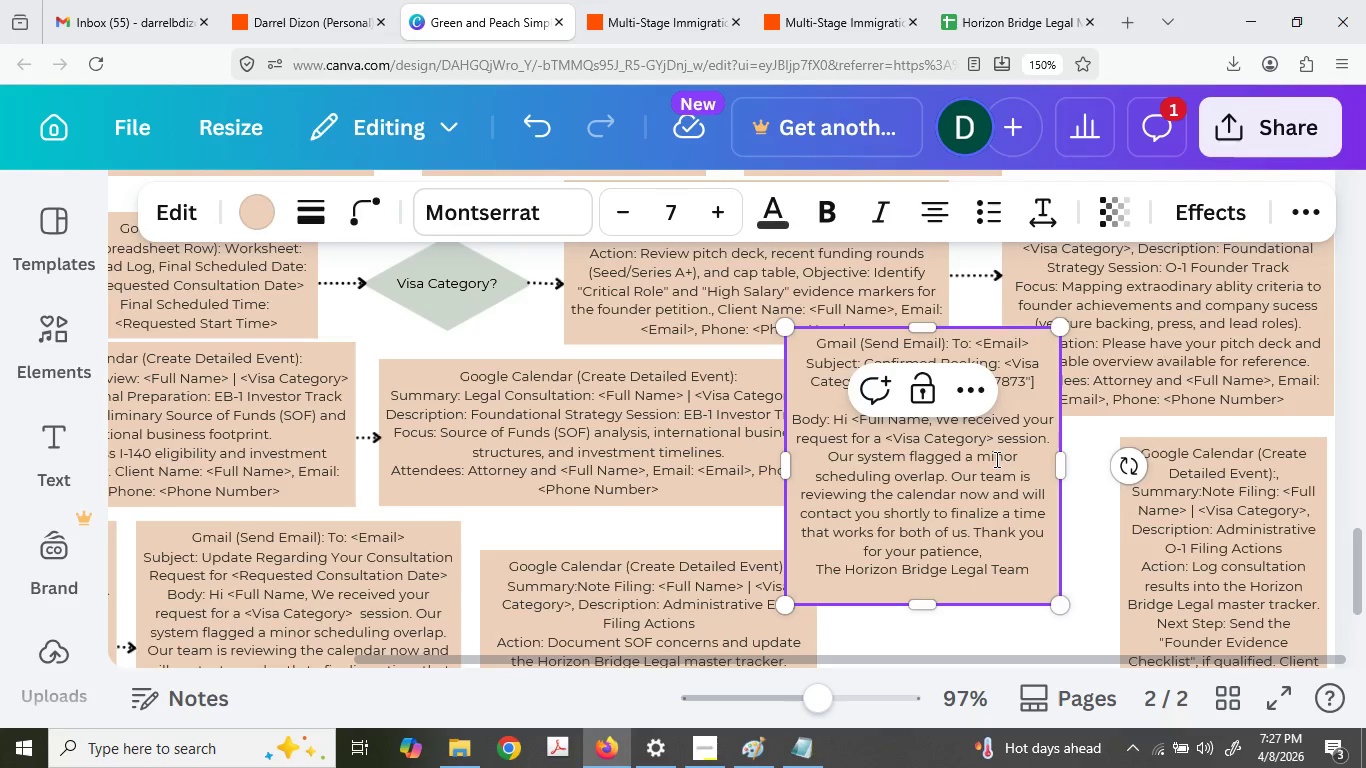 
type(Strag)
 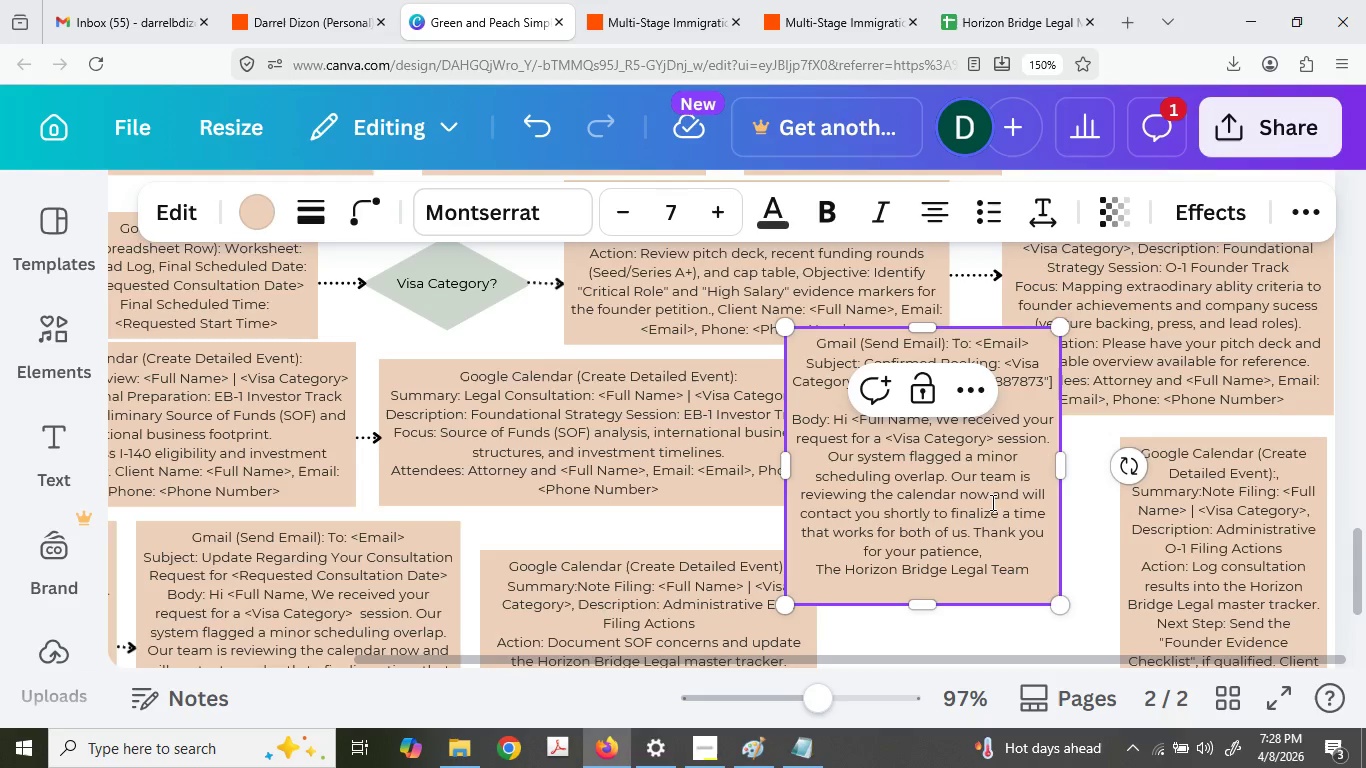 
hold_key(key=ControlLeft, duration=0.39)
 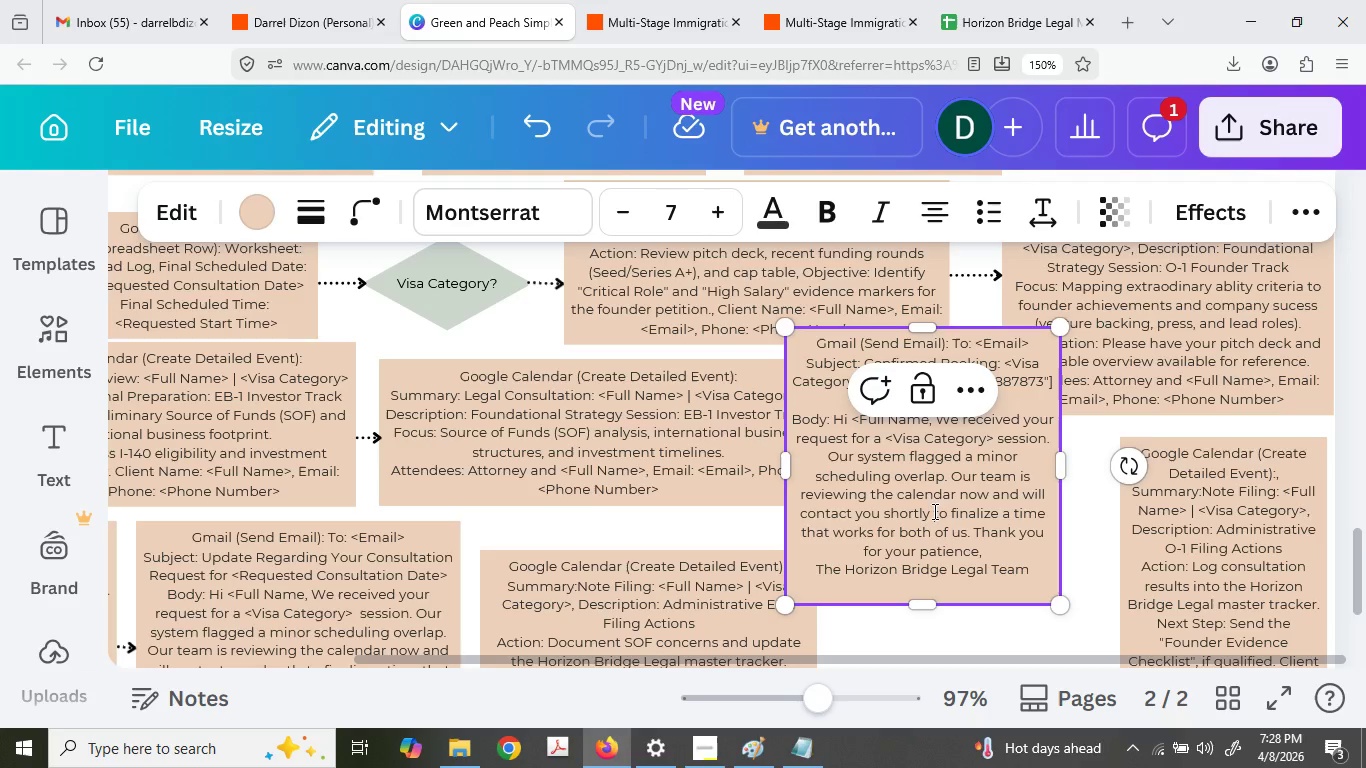 
left_click([933, 511])
 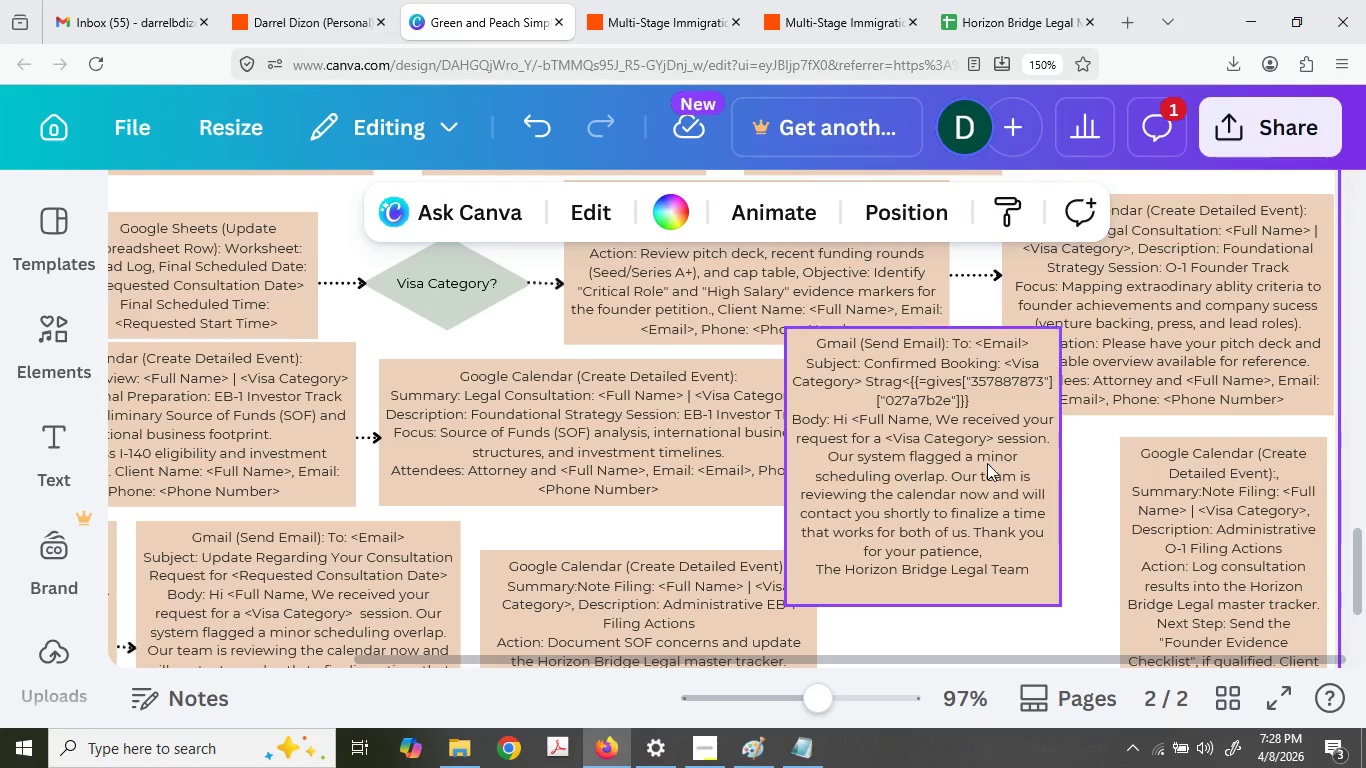 
left_click_drag(start_coordinate=[986, 463], to_coordinate=[582, 385])
 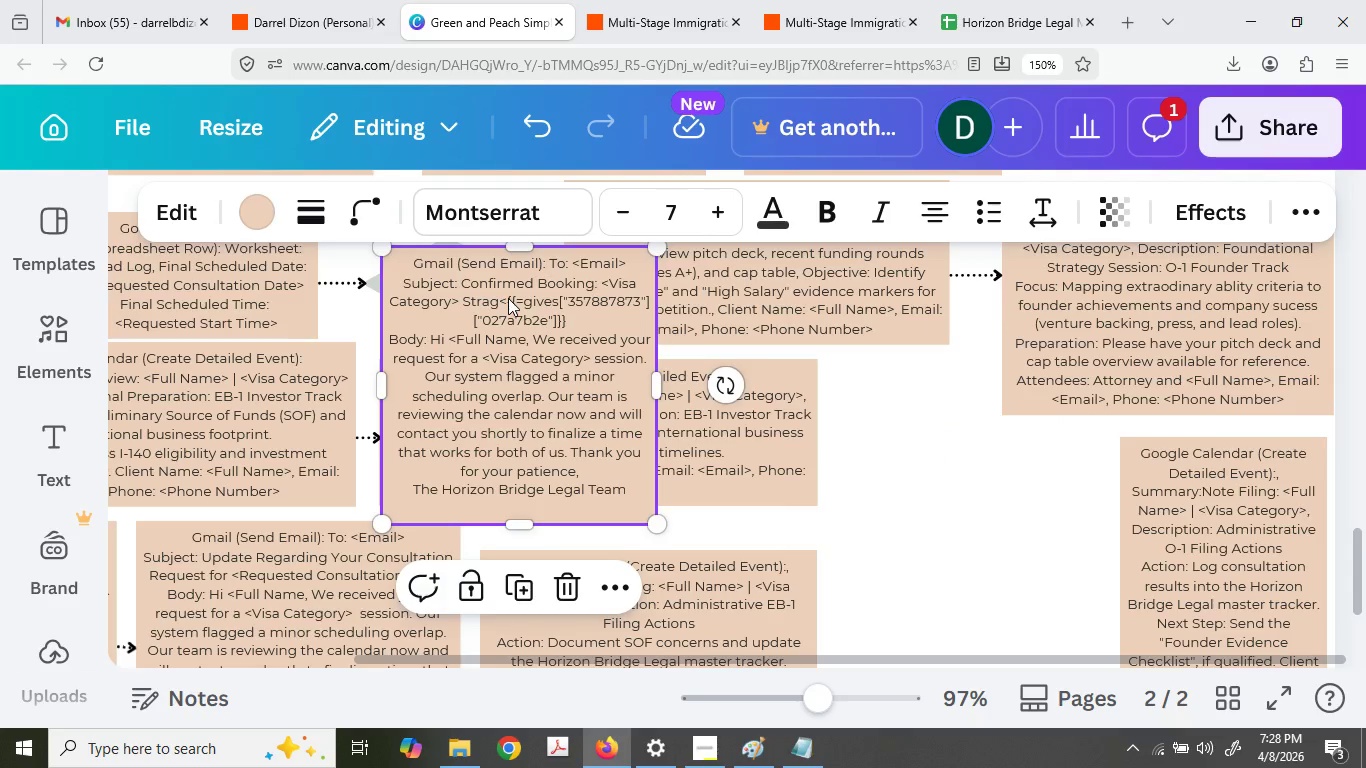 
double_click([507, 298])
 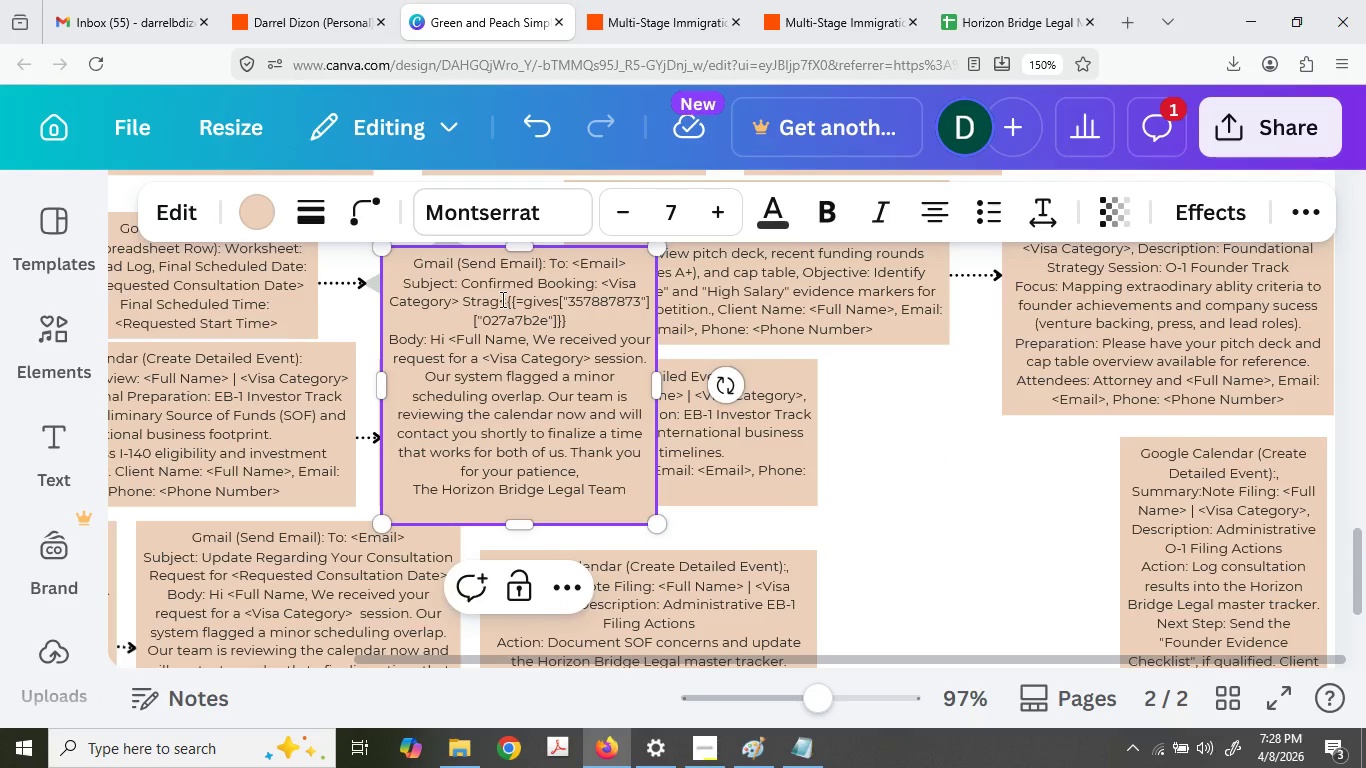 
left_click([501, 299])
 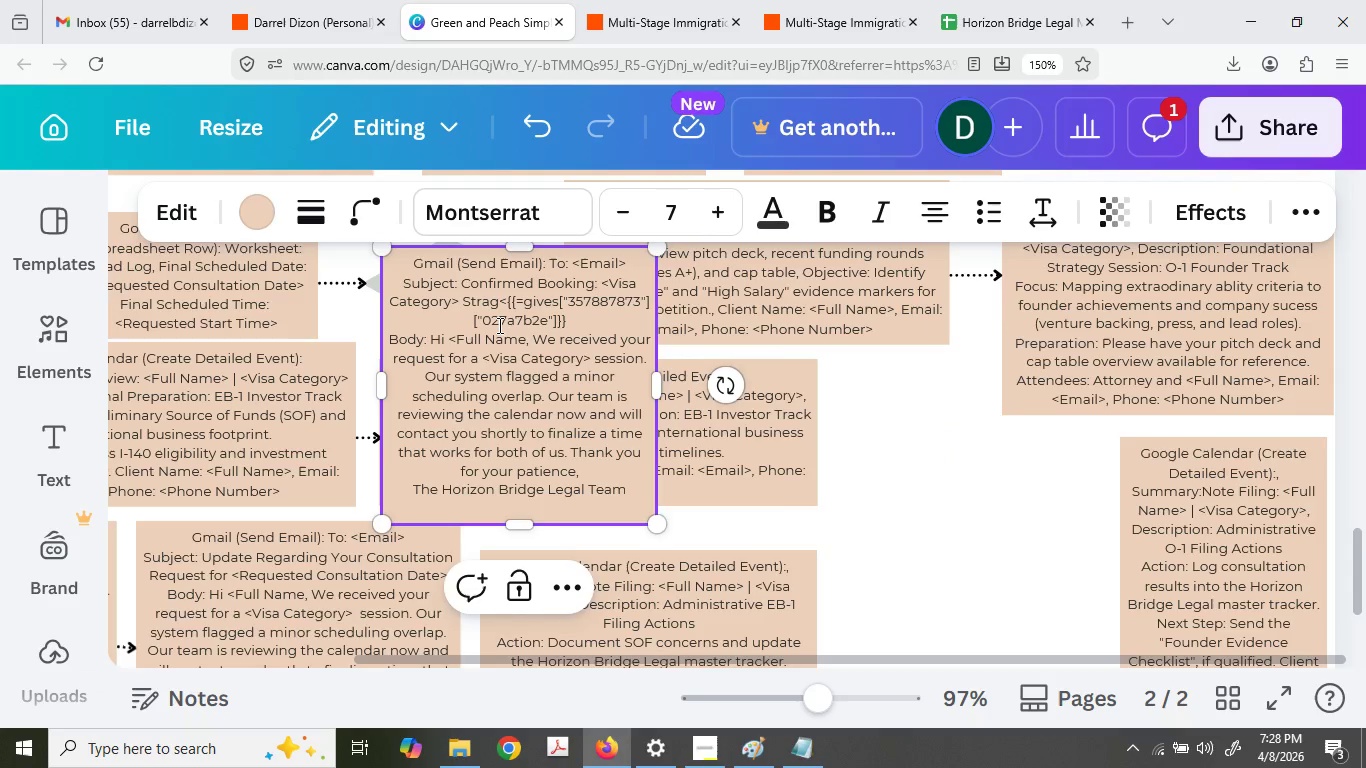 
key(Backspace)
type(te)
 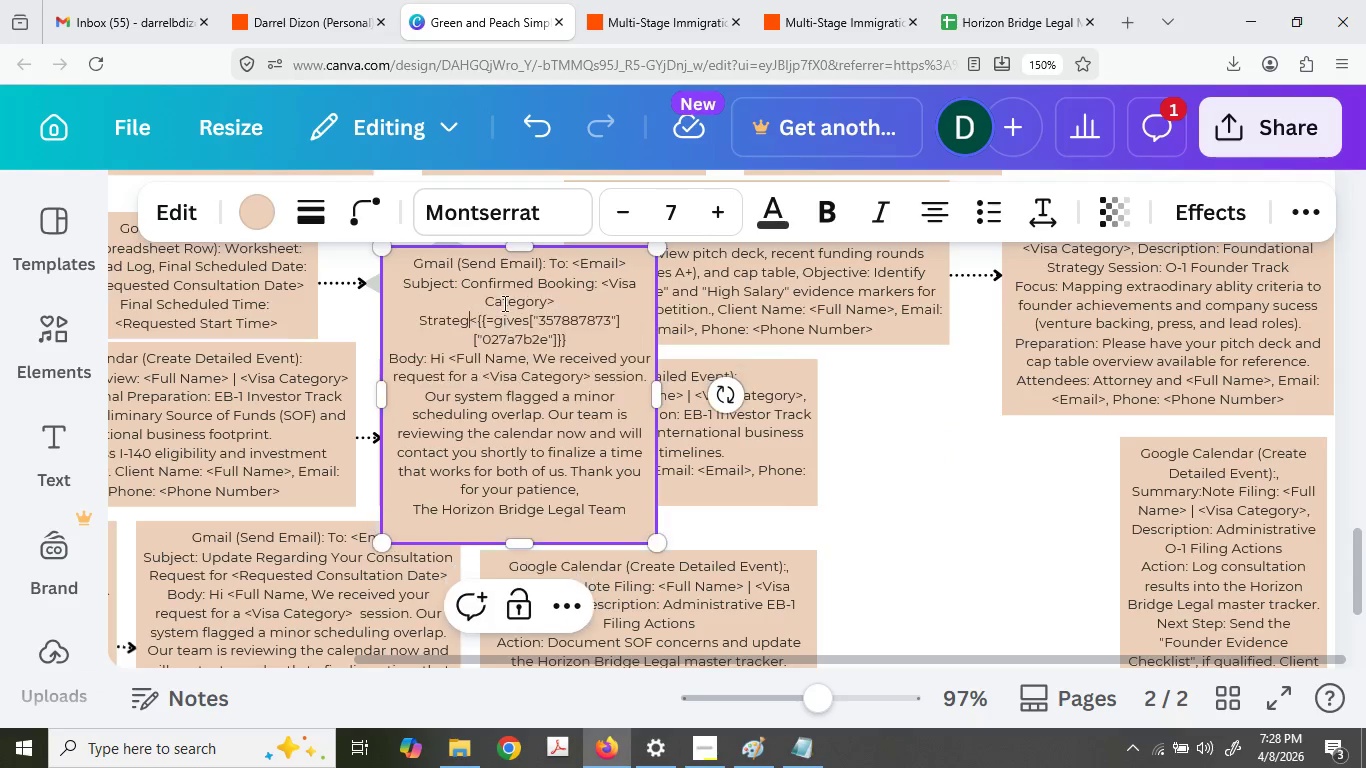 
type(gy Sesson for )
 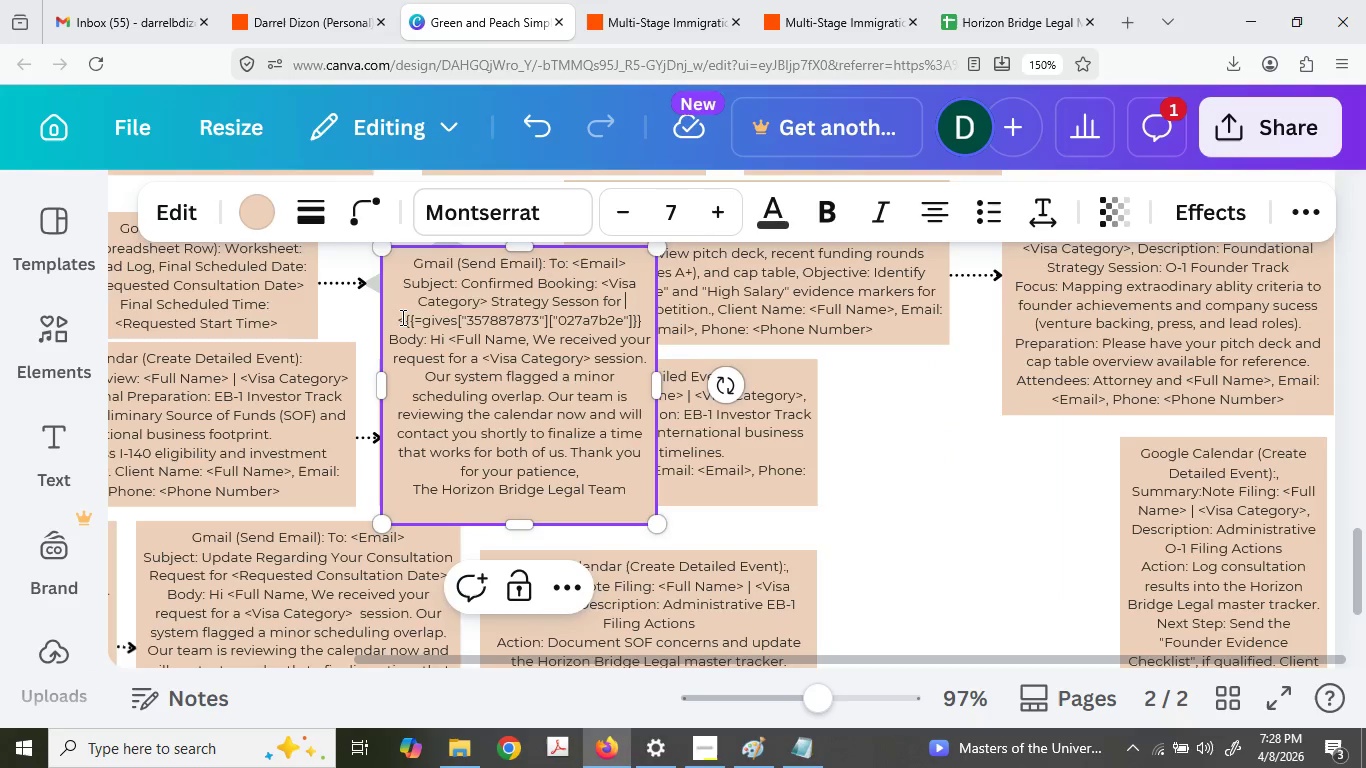 
left_click_drag(start_coordinate=[401, 316], to_coordinate=[647, 314])
 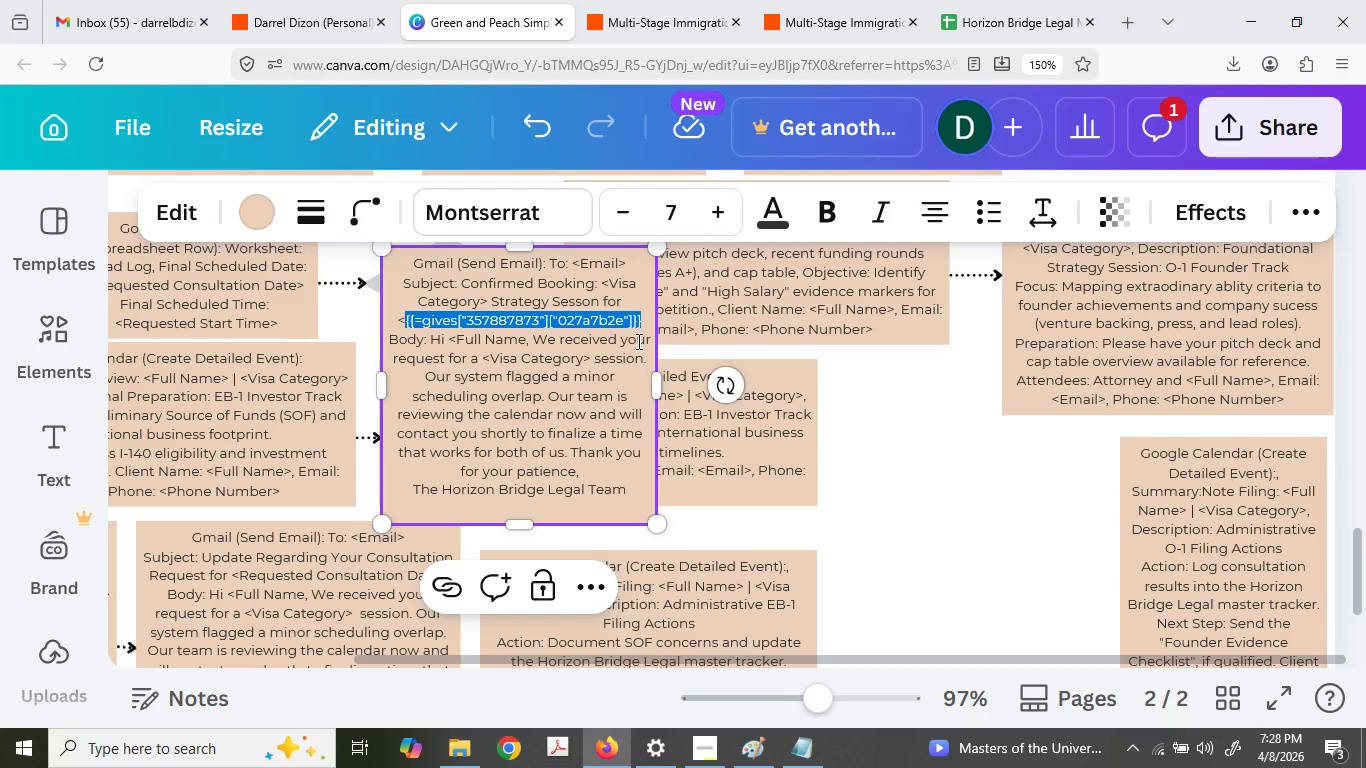 
key(Backspace)
key(Backspace)
type(<Requested C)
 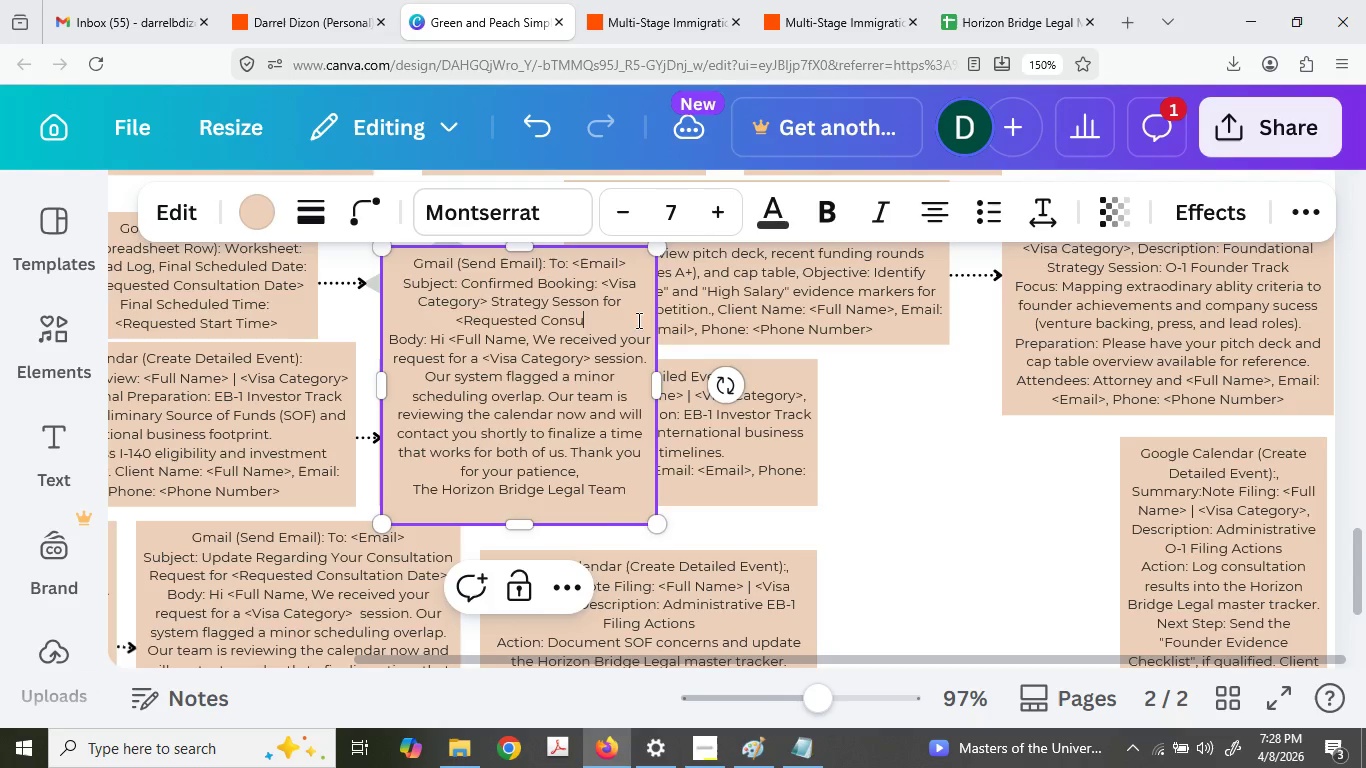 
 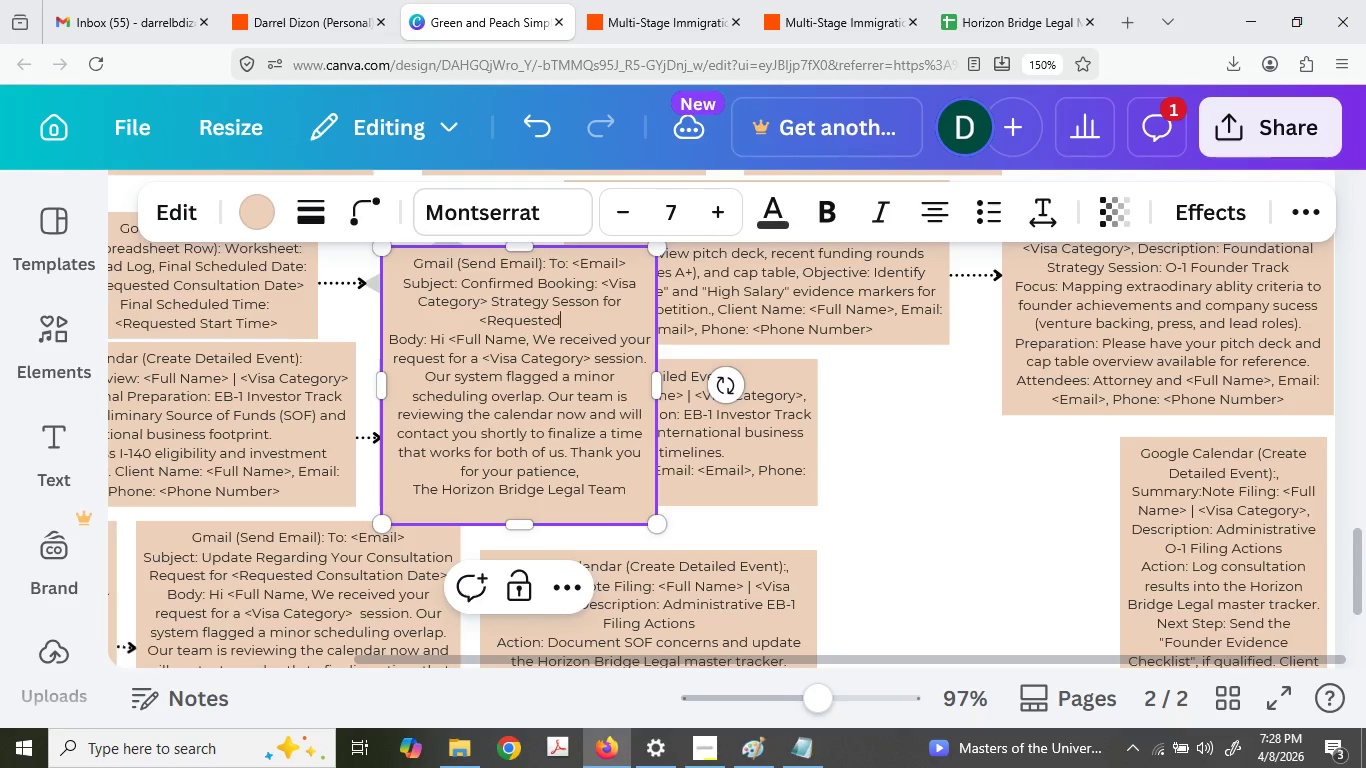 
type(onsultati)
 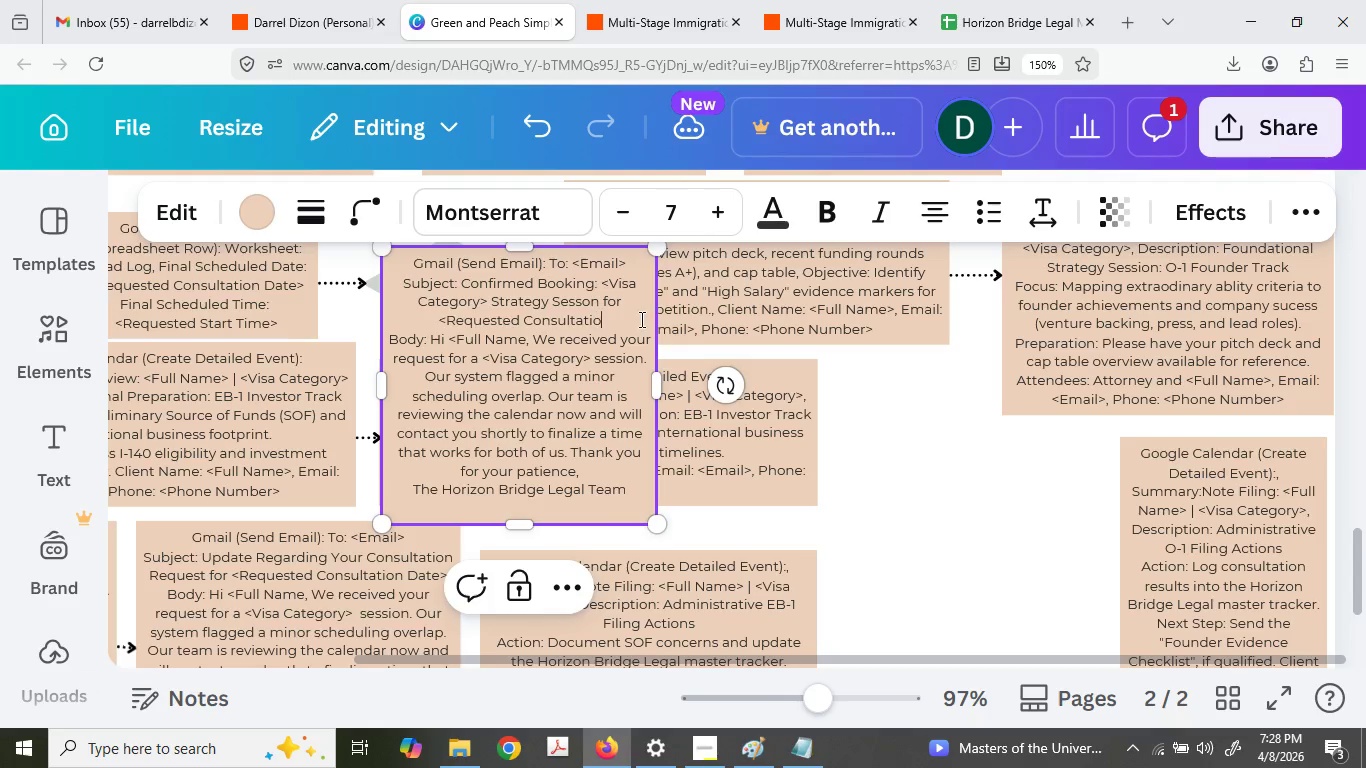 
type(on Date?)
key(Backspace)
type(>)
 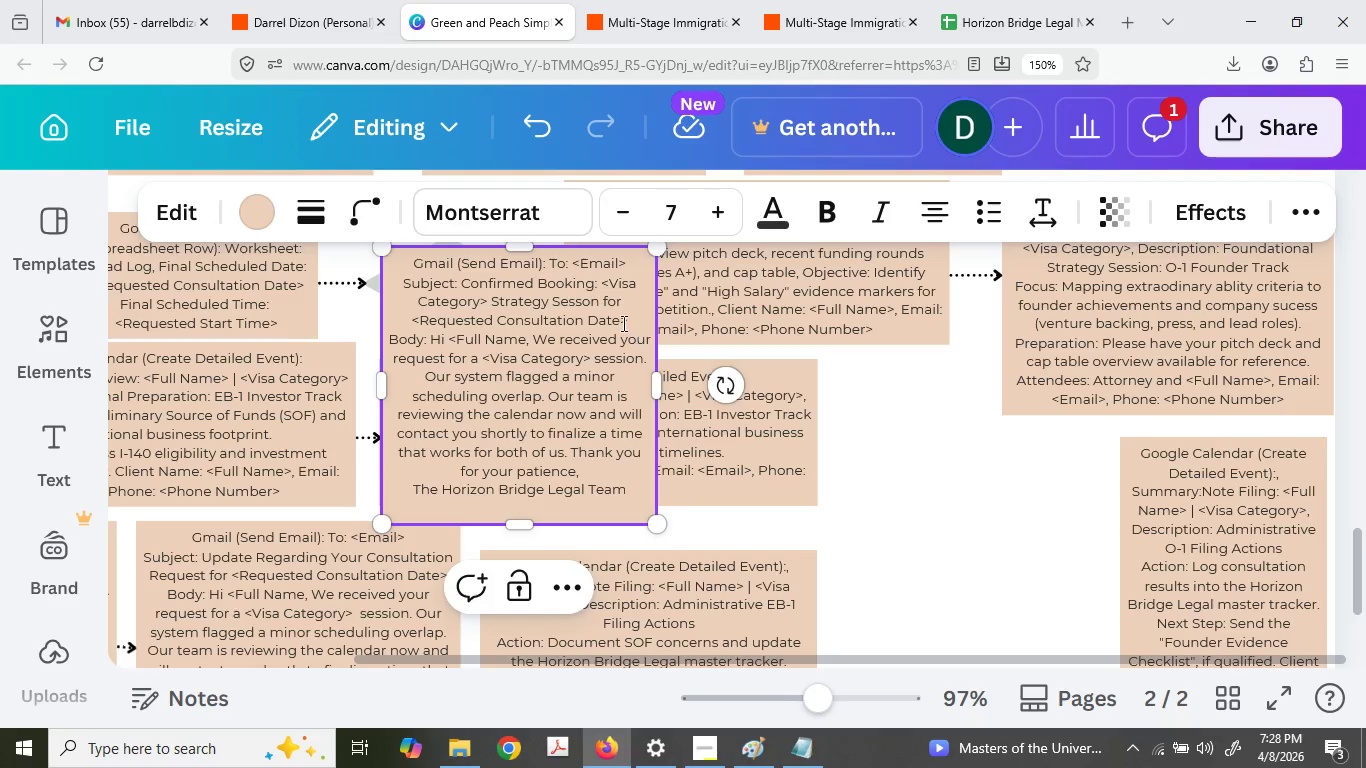 
left_click([526, 336])
 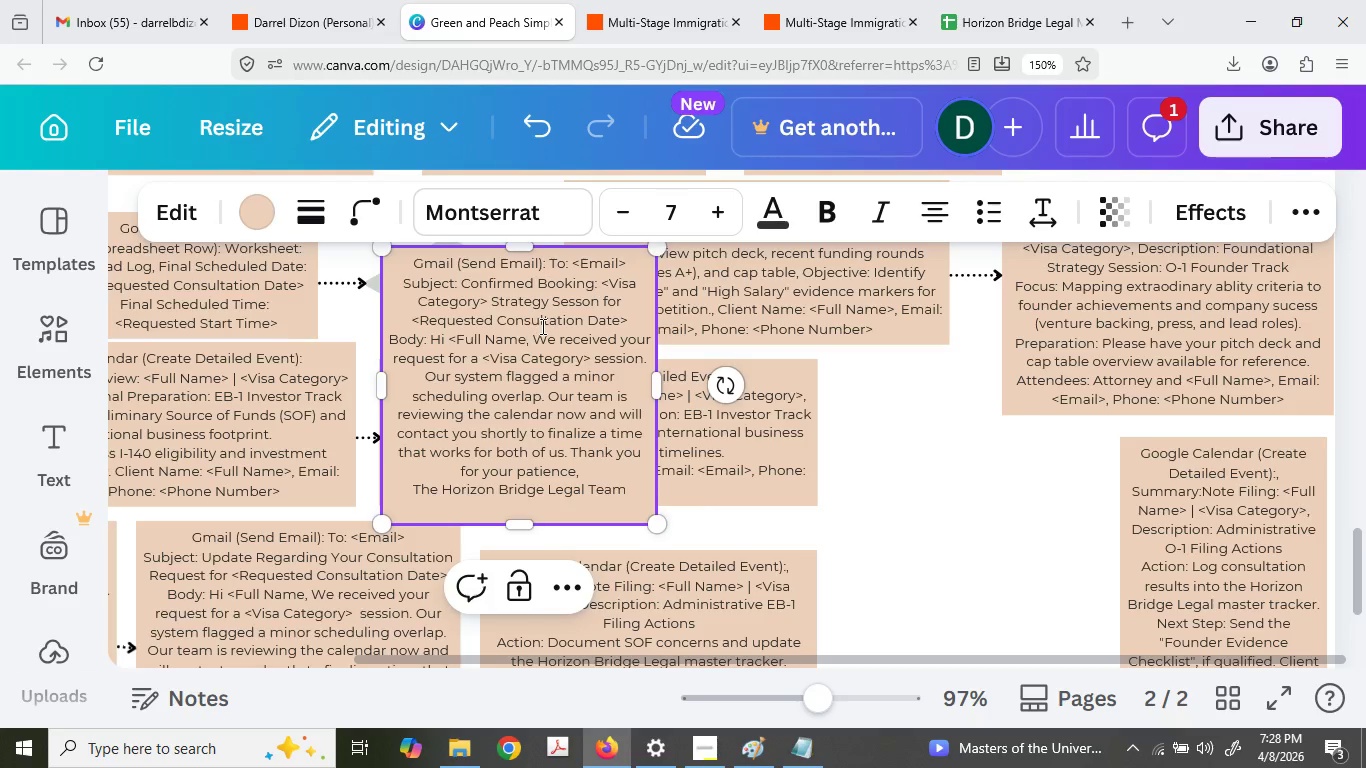 
key(Shift+Period)
 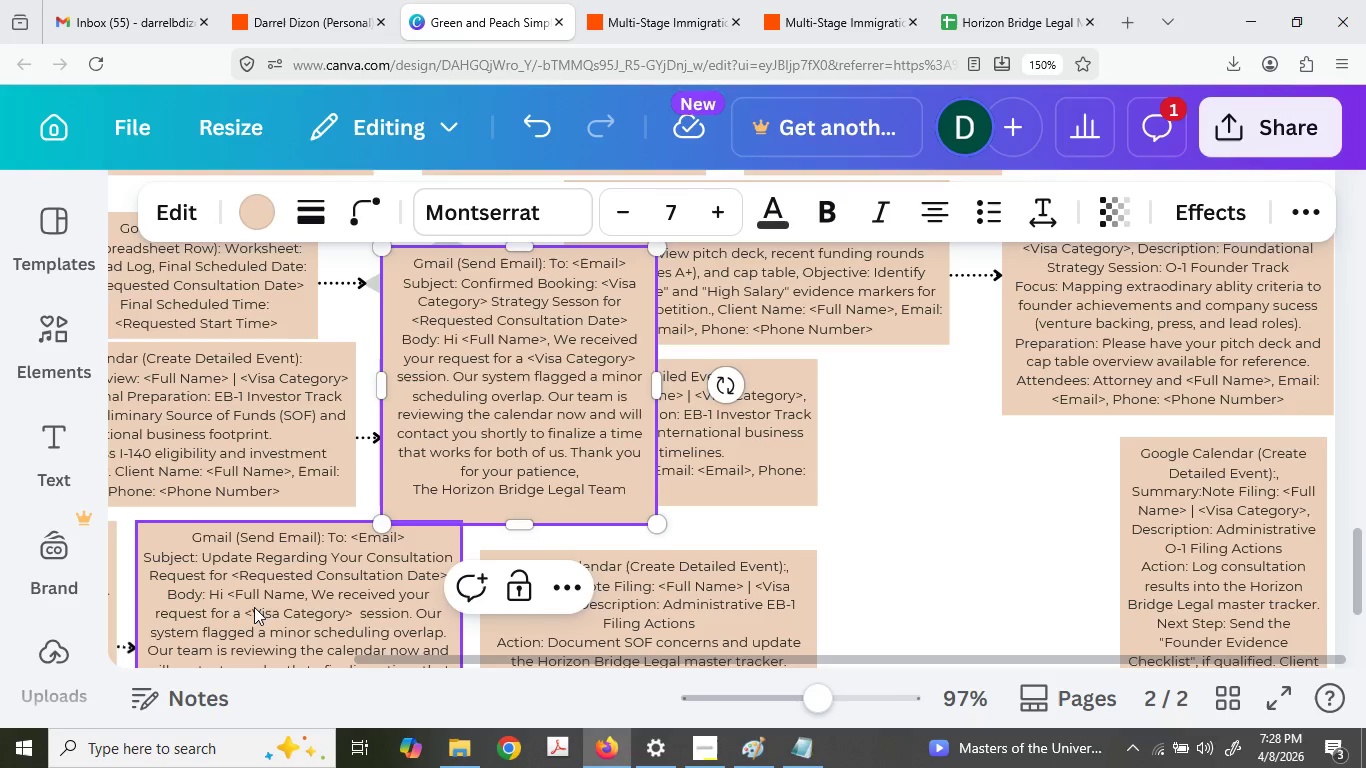 
left_click([304, 600])
 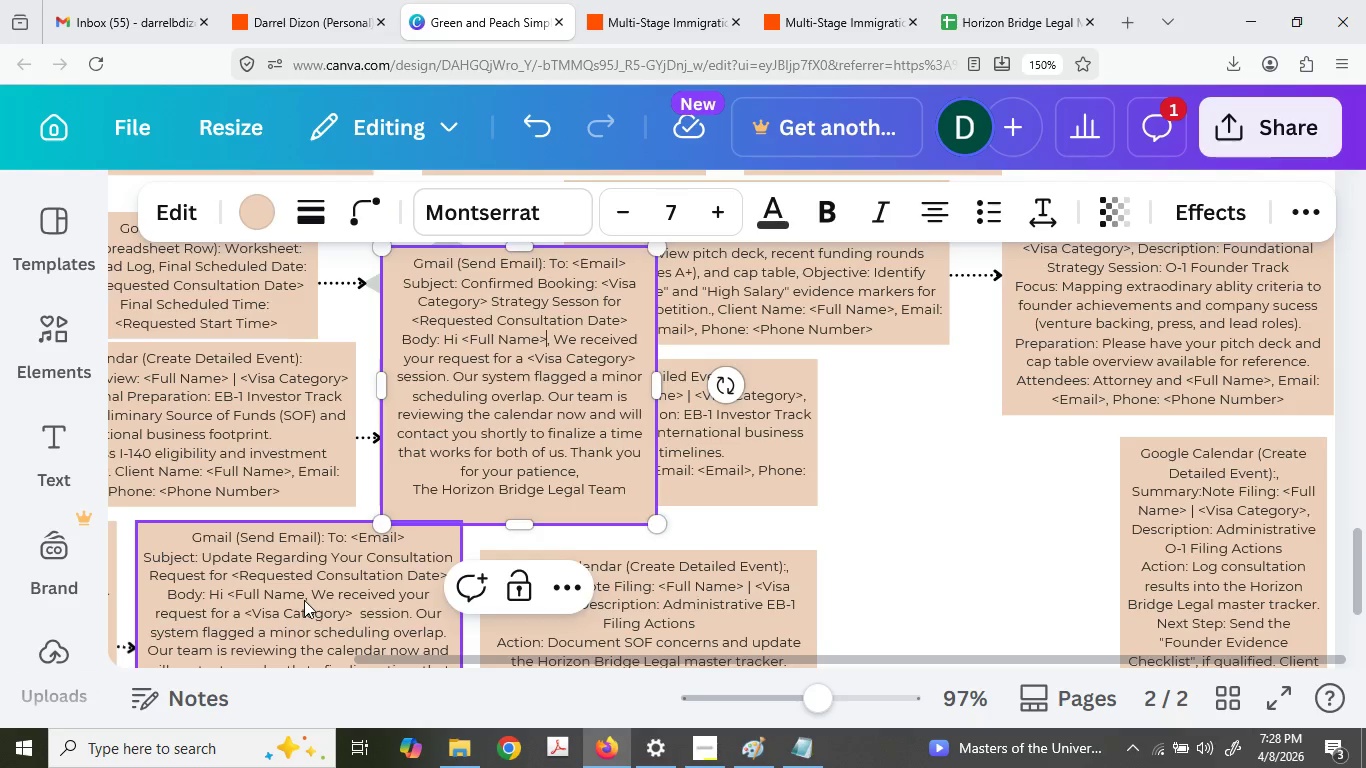 
double_click([304, 600])
 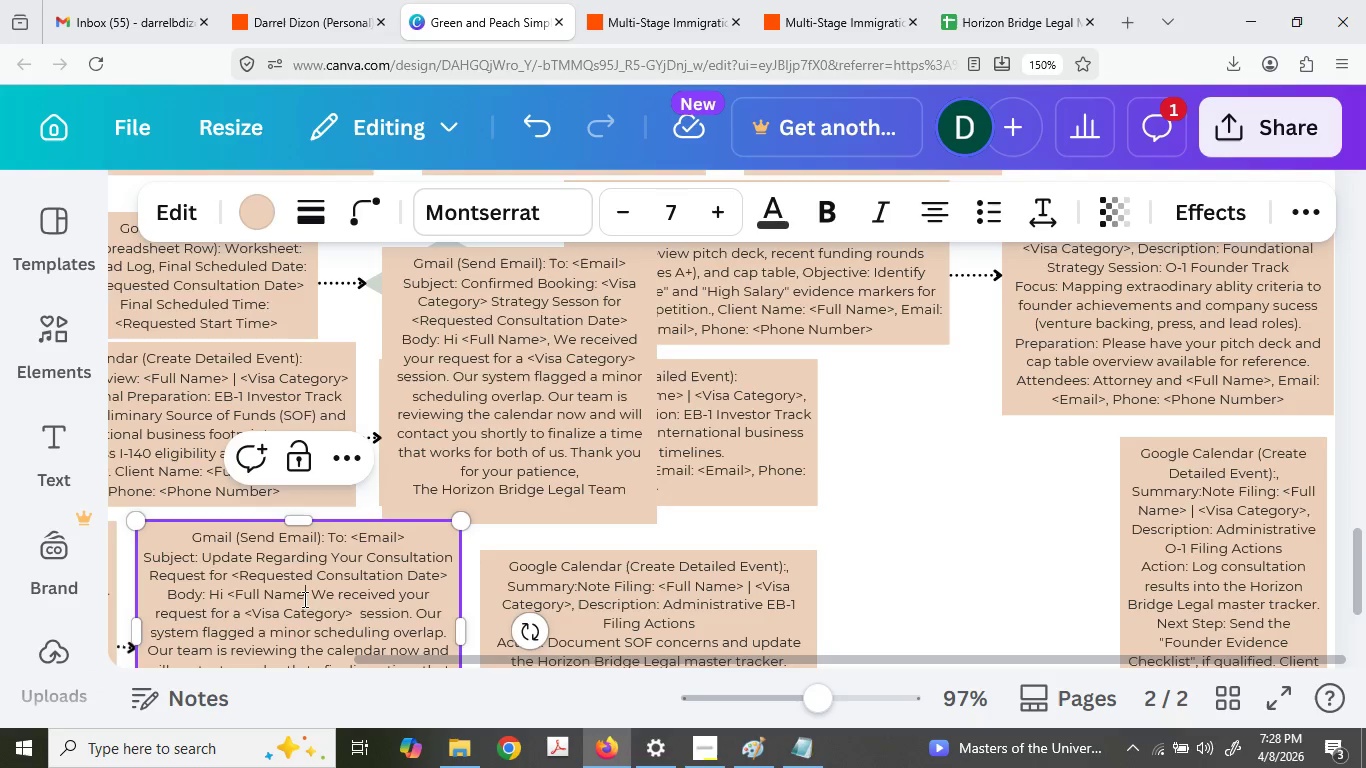 
double_click([303, 599])
 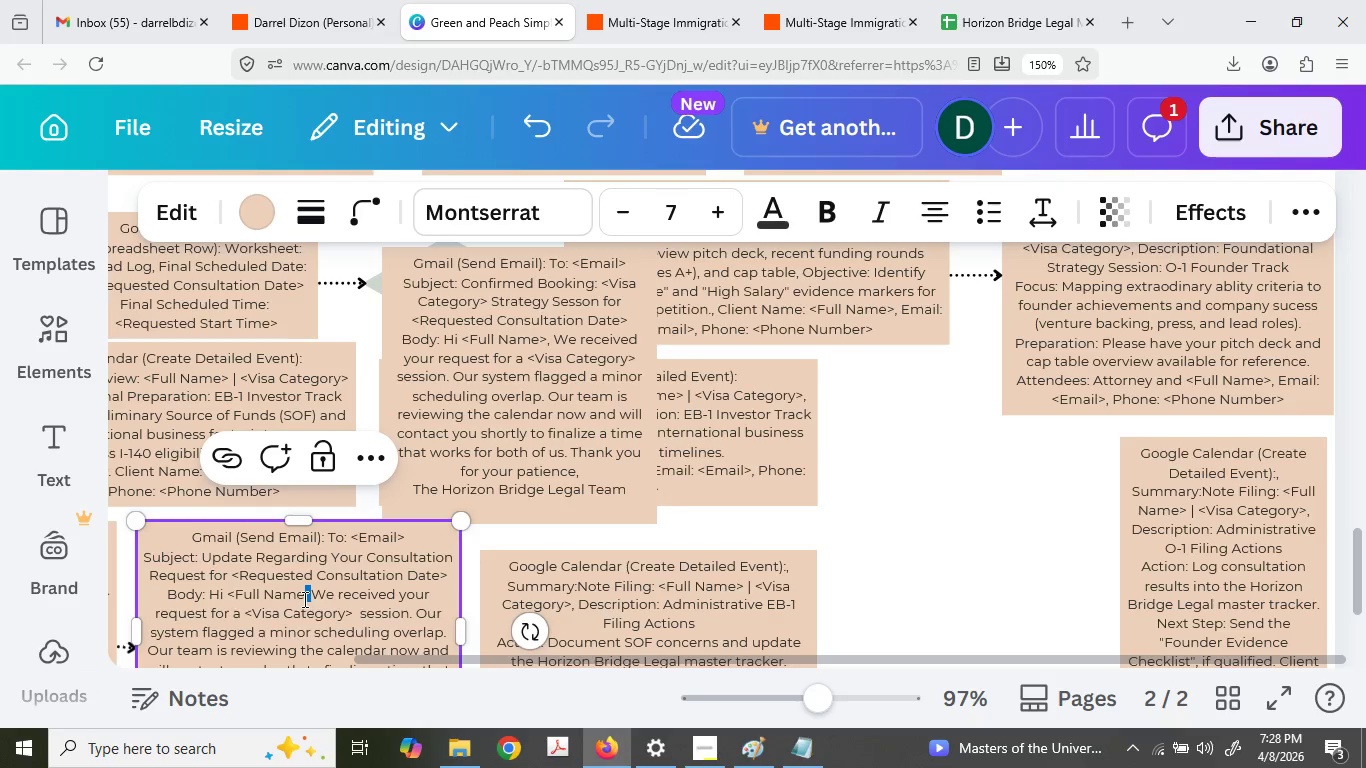 
left_click([303, 599])
 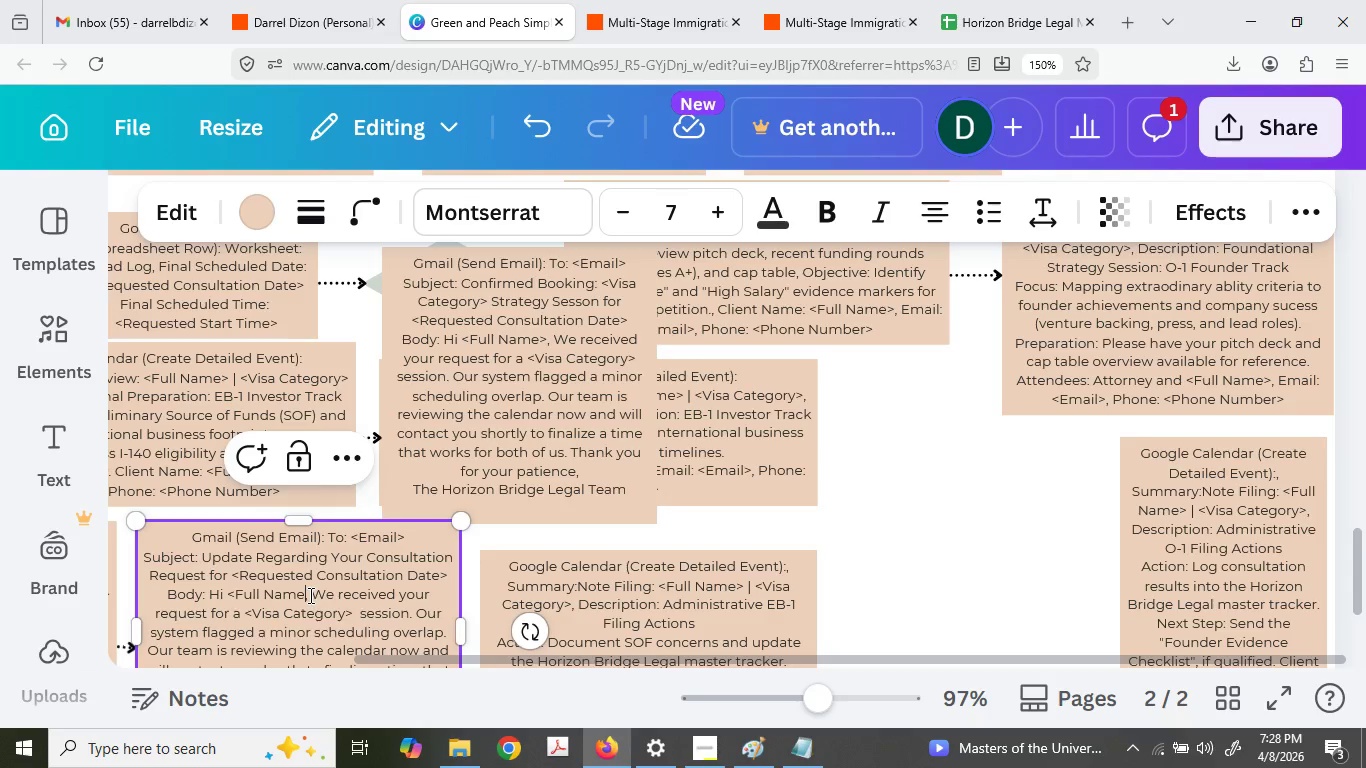 
key(Shift+Period)
 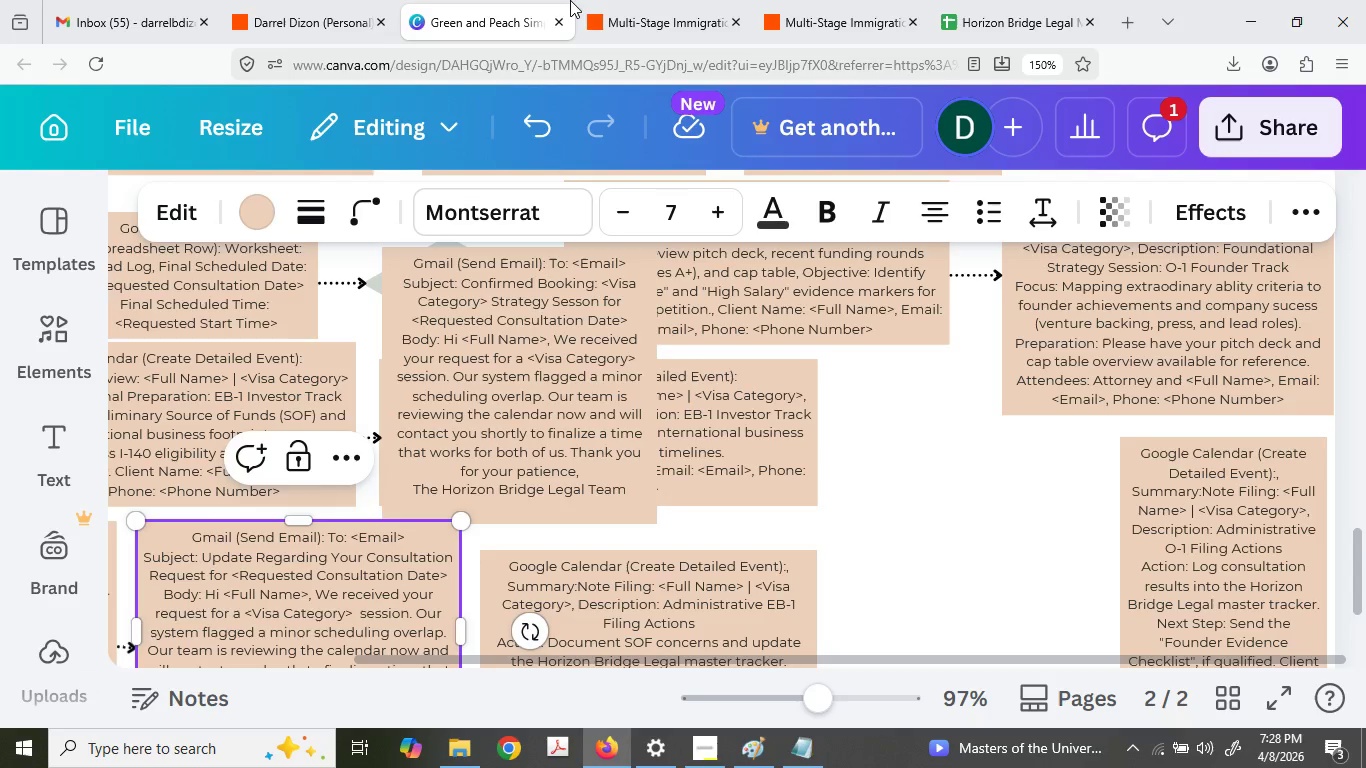 
left_click([587, 0])
 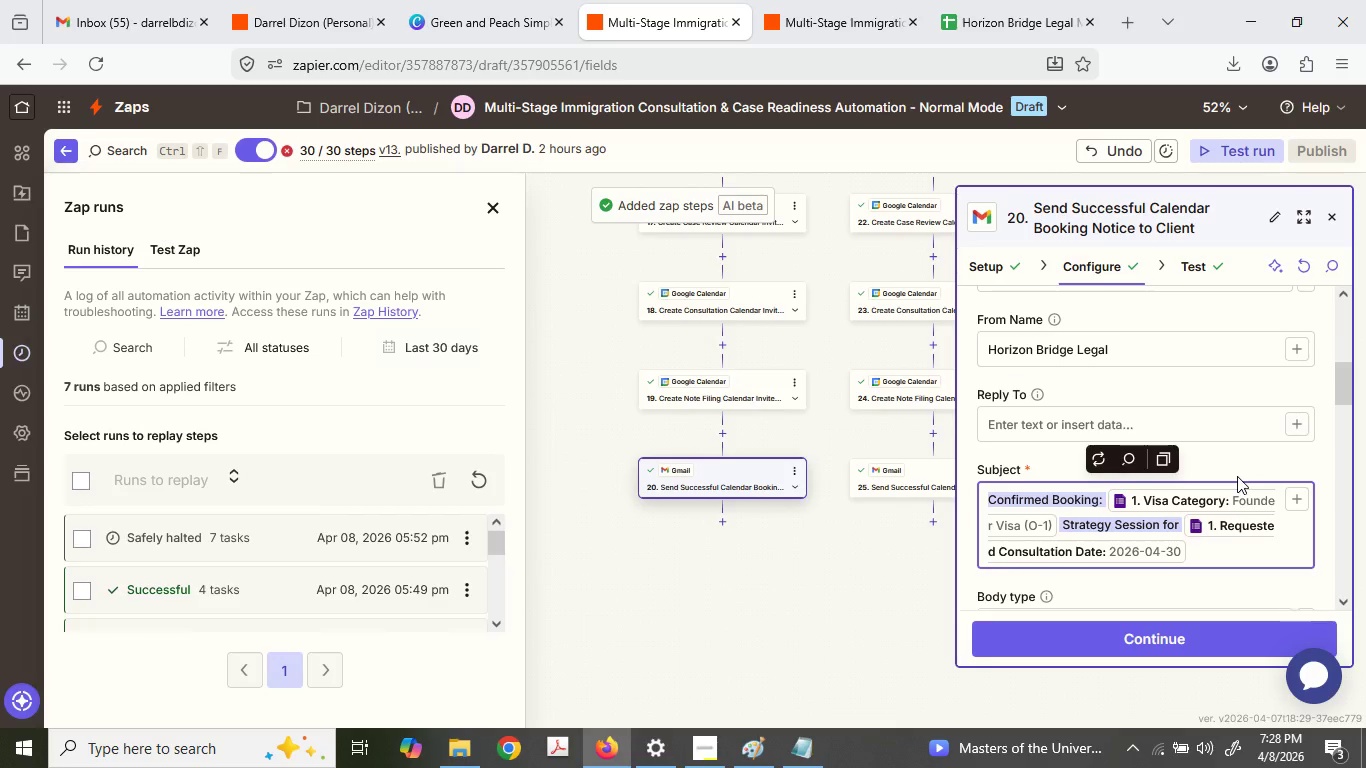 
scroll: coordinate [1235, 468], scroll_direction: down, amount: 2.0
 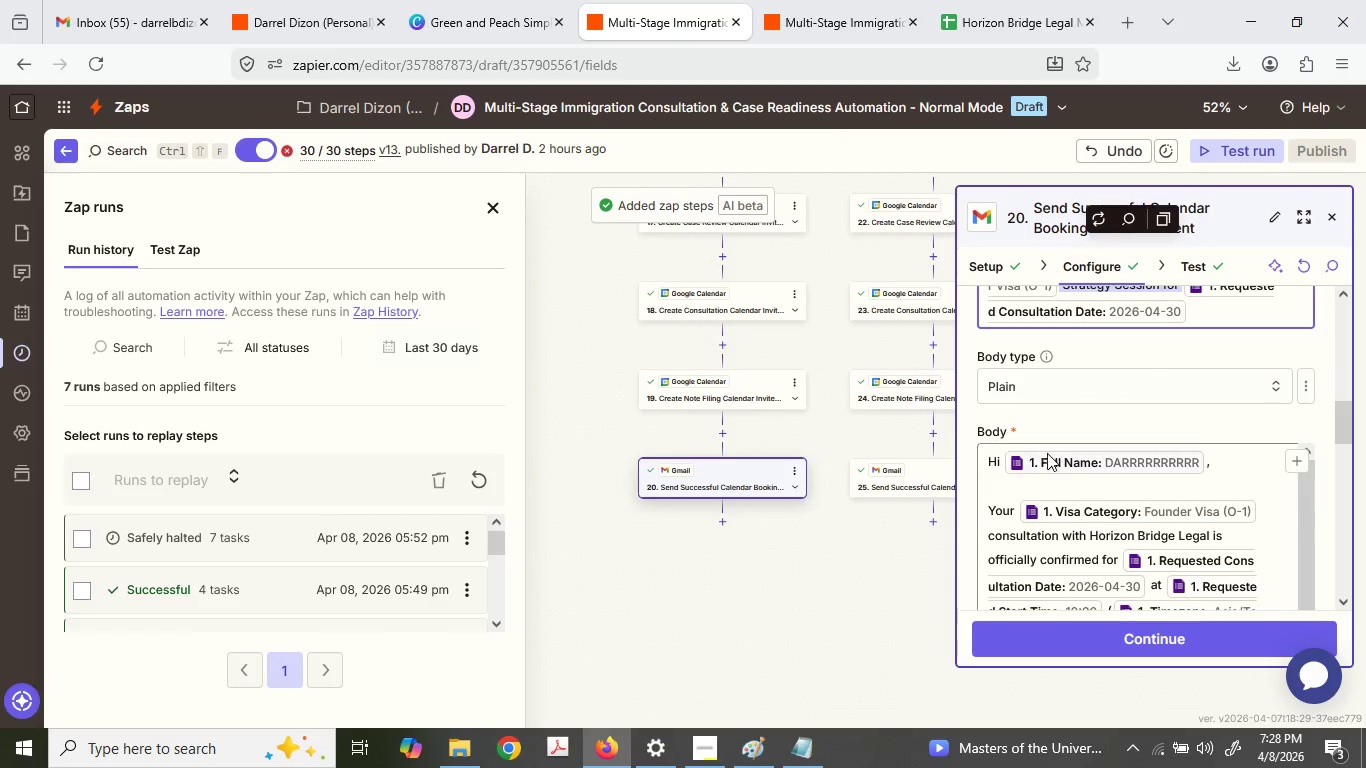 
scroll: coordinate [1022, 564], scroll_direction: none, amount: 0.0
 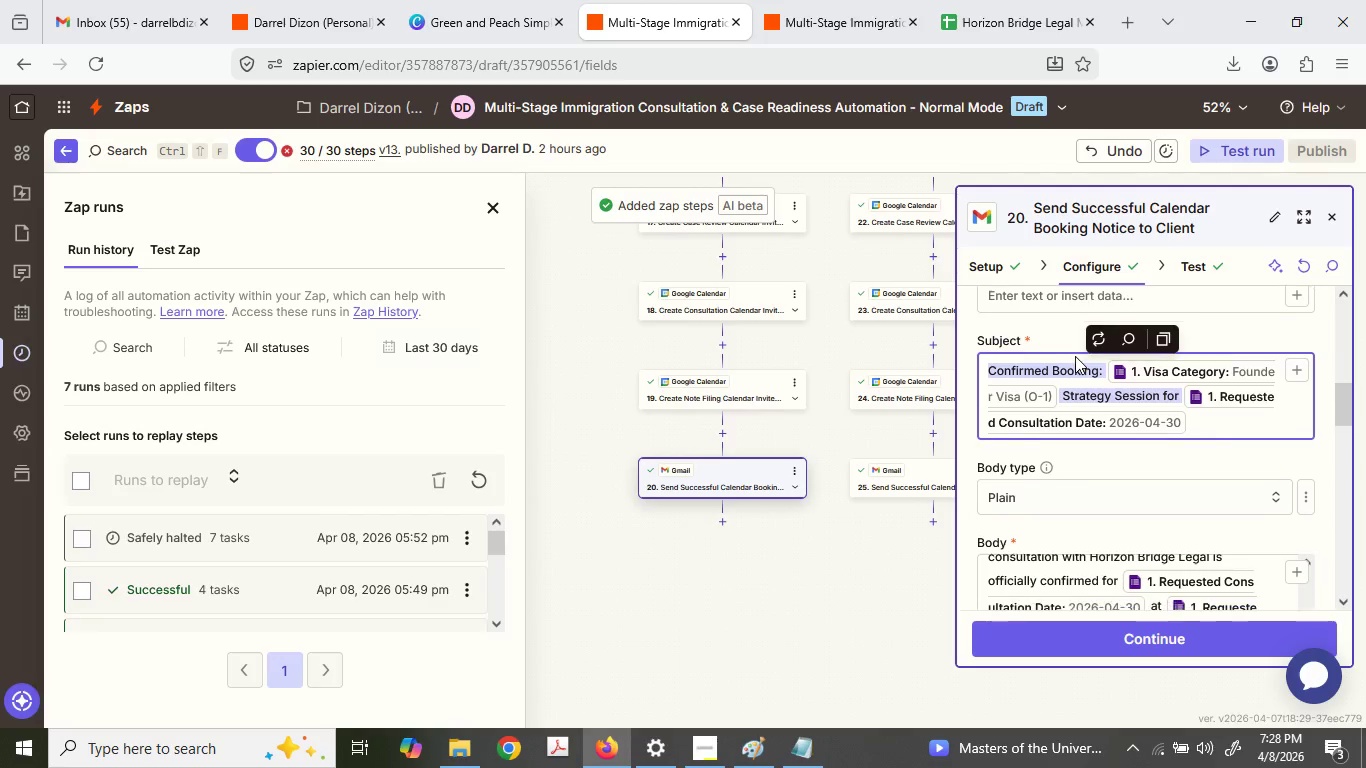 
scroll: coordinate [1075, 356], scroll_direction: down, amount: 2.0
 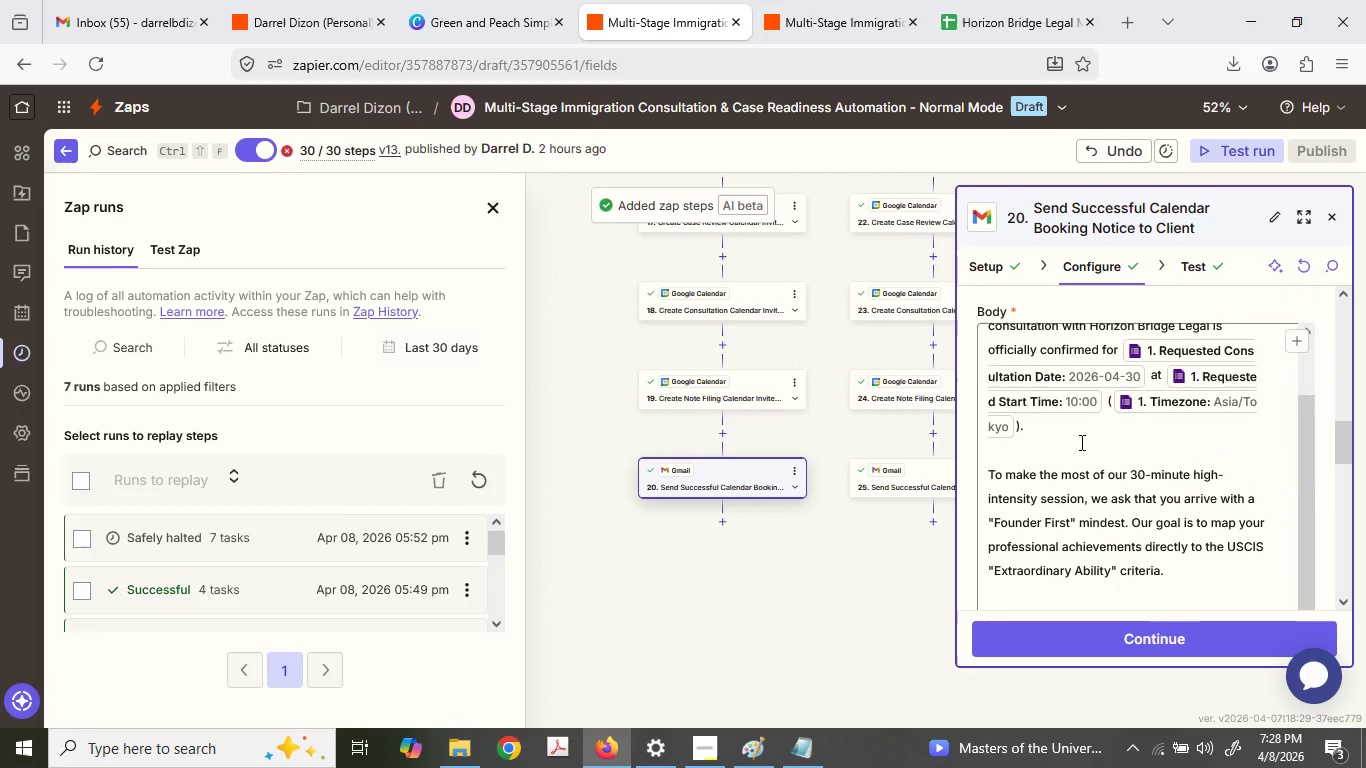 
scroll: coordinate [1080, 442], scroll_direction: up, amount: 1.0
 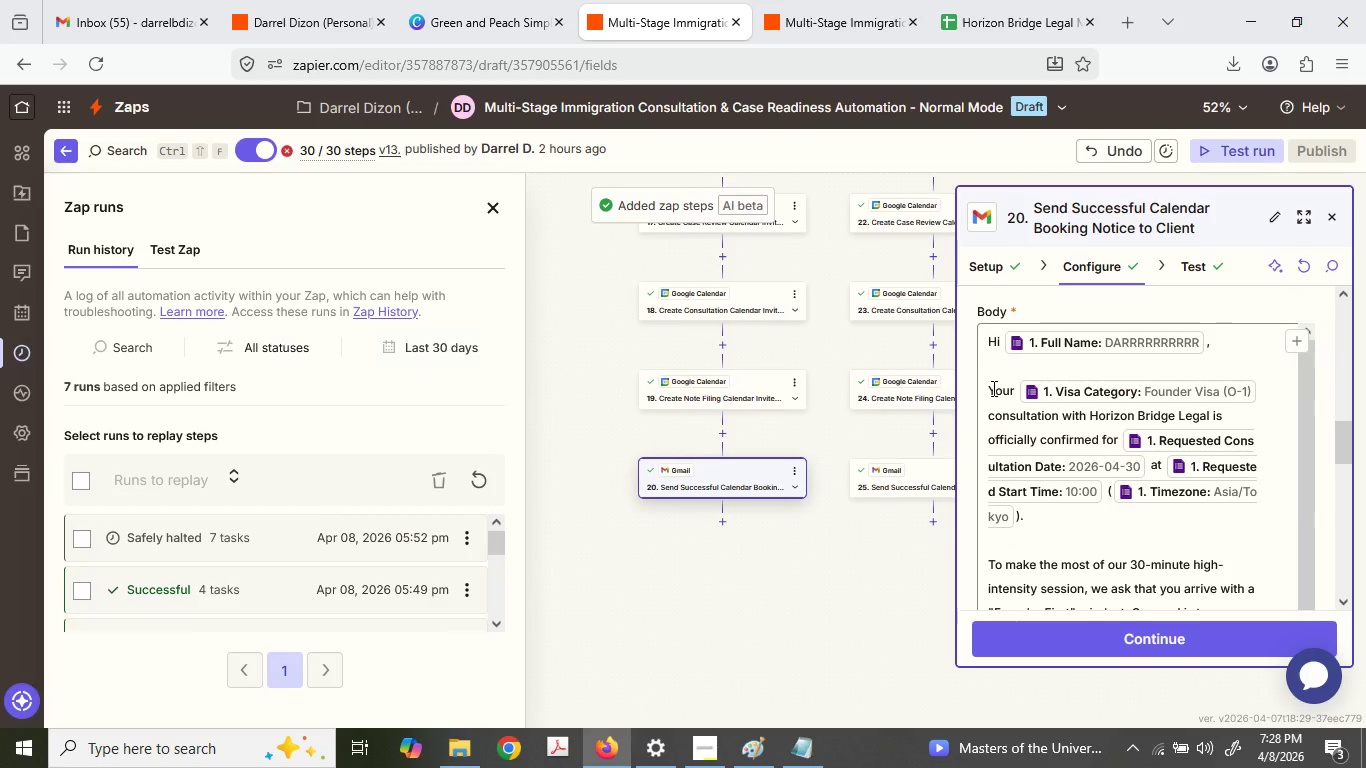 
left_click_drag(start_coordinate=[992, 388], to_coordinate=[1193, 413])
 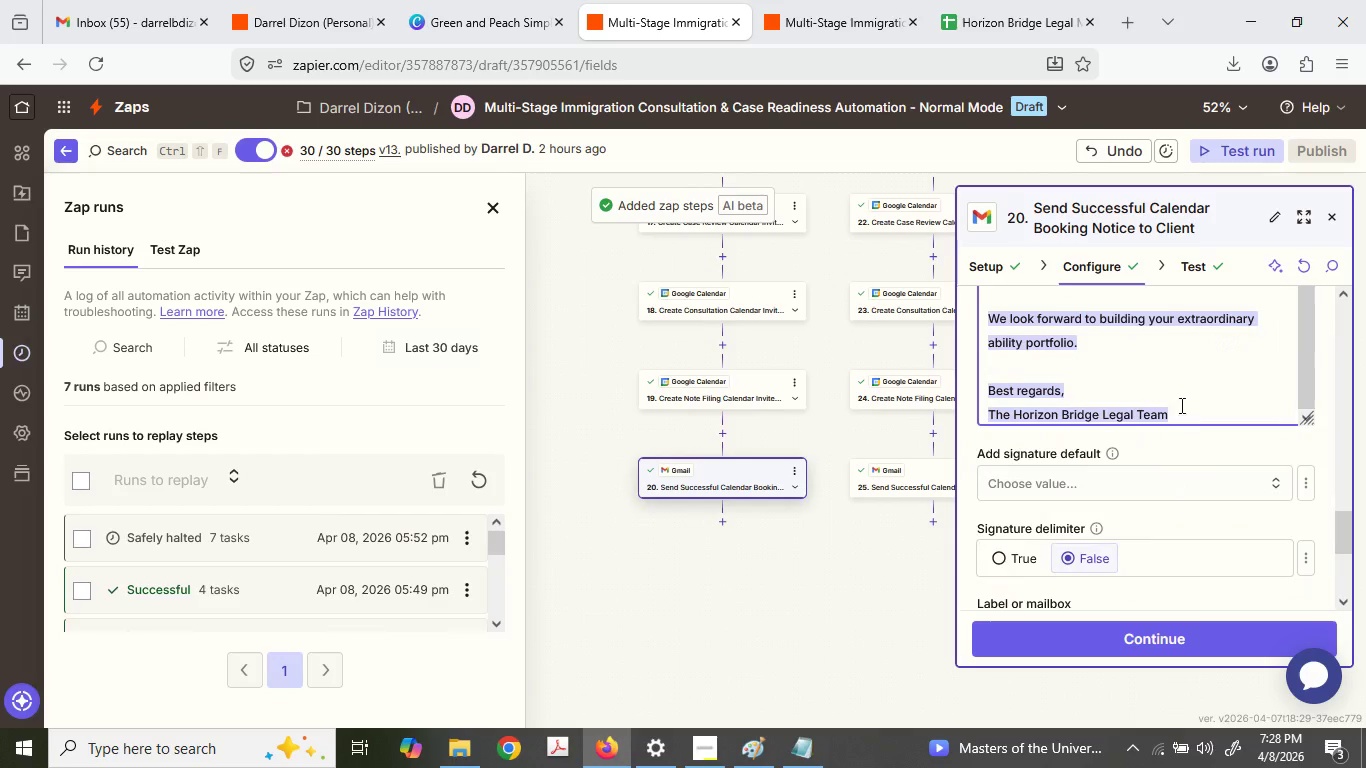 
key(Control+C)
 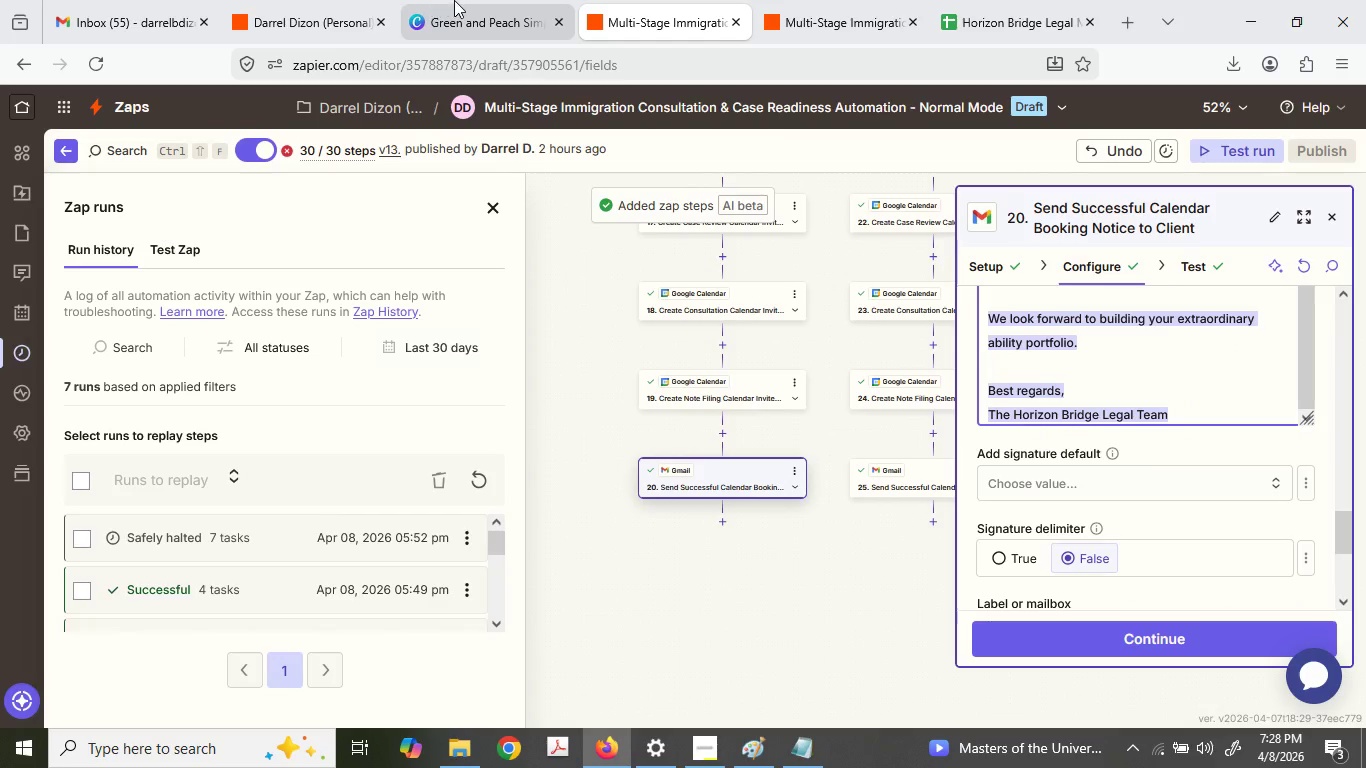 
key(Control+C)
 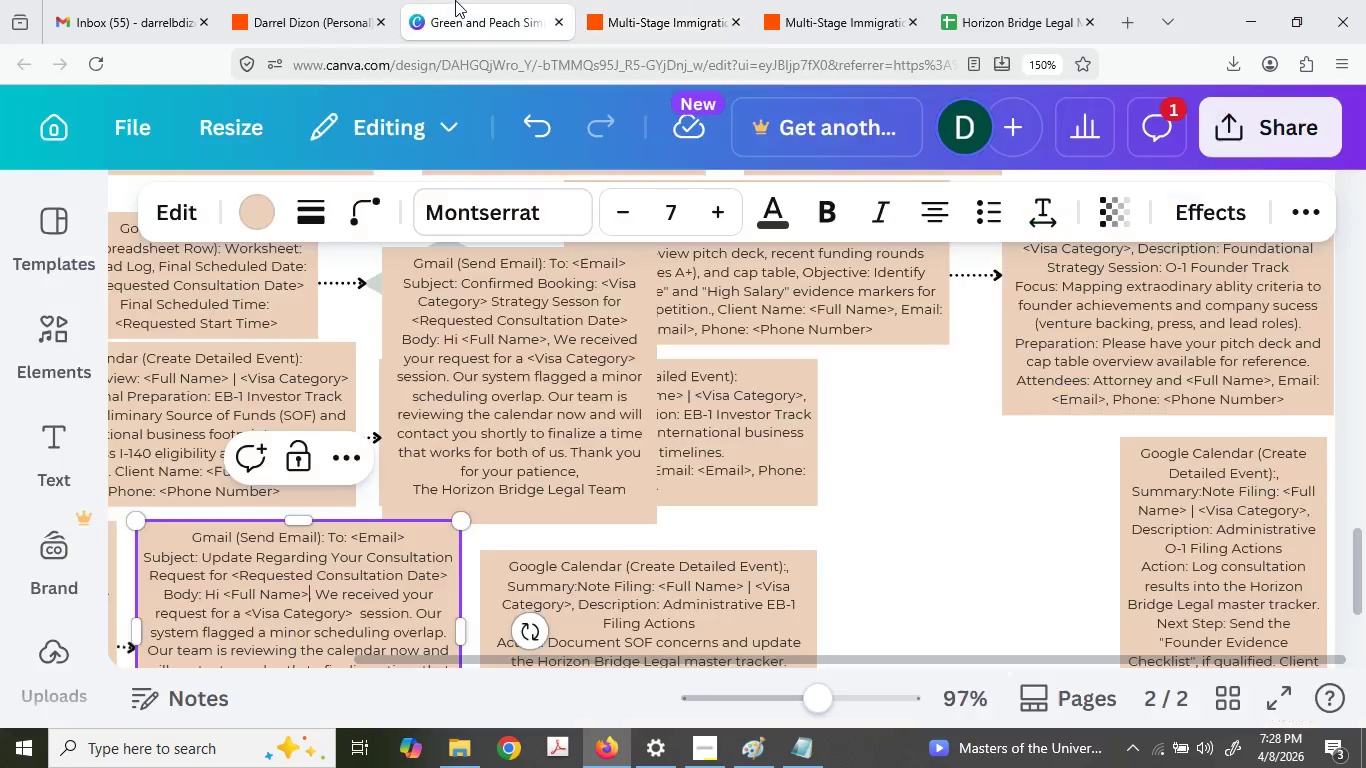 
left_click([455, 0])
 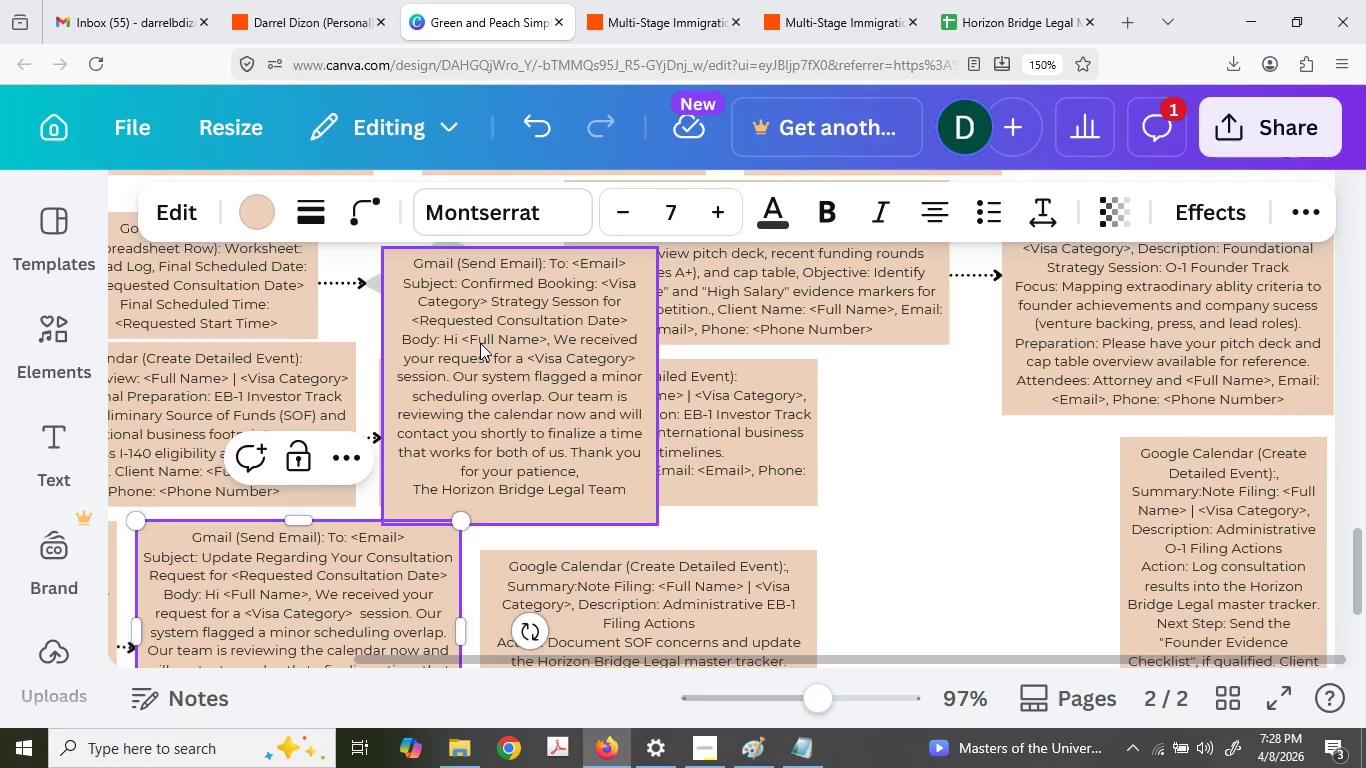 
double_click([481, 343])
 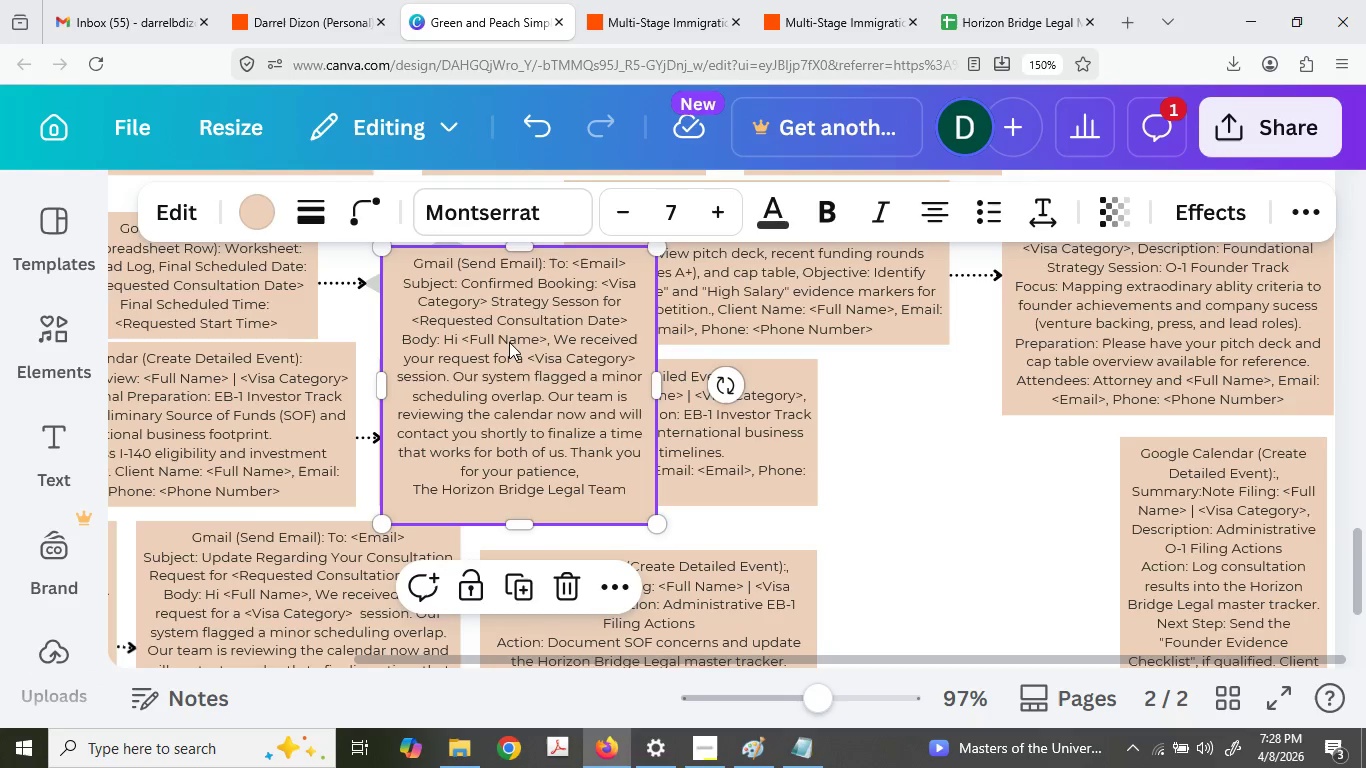 
left_click([531, 339])
 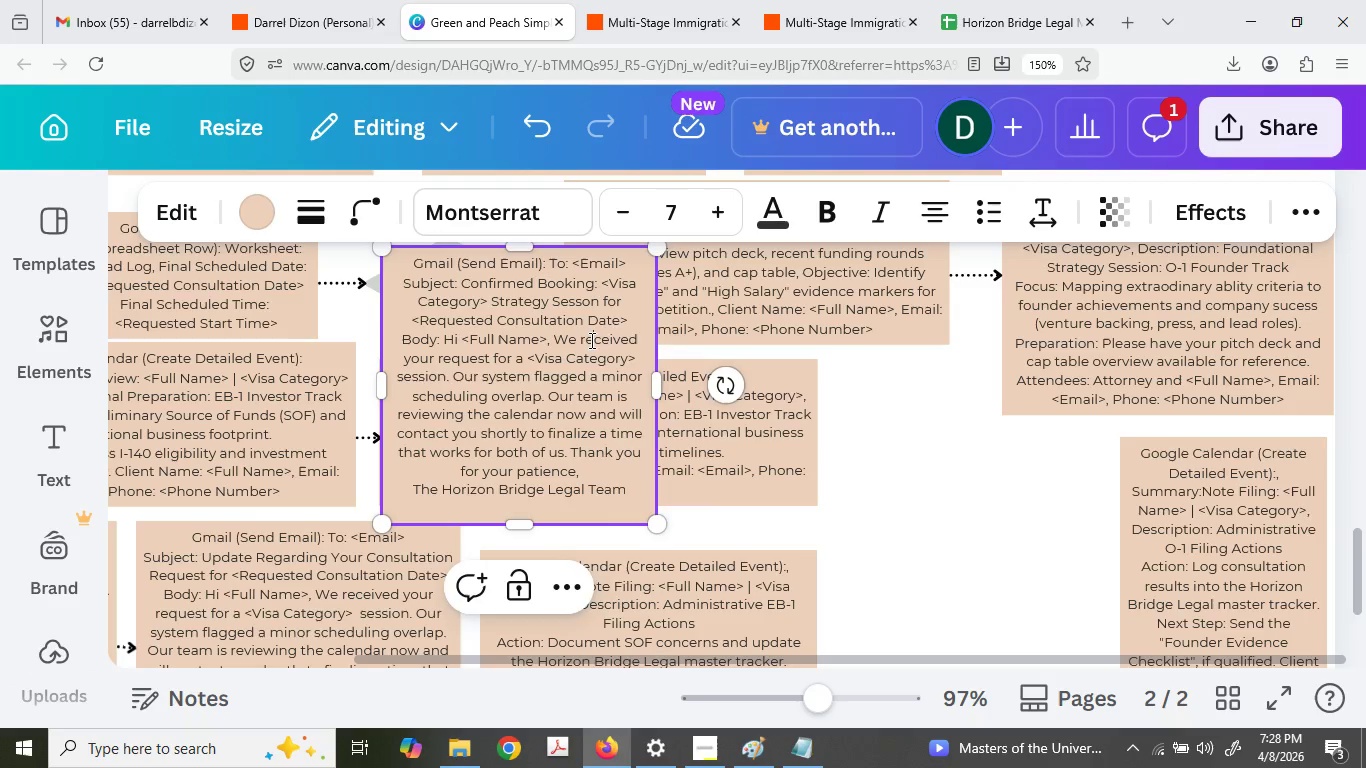 
triple_click([590, 340])
 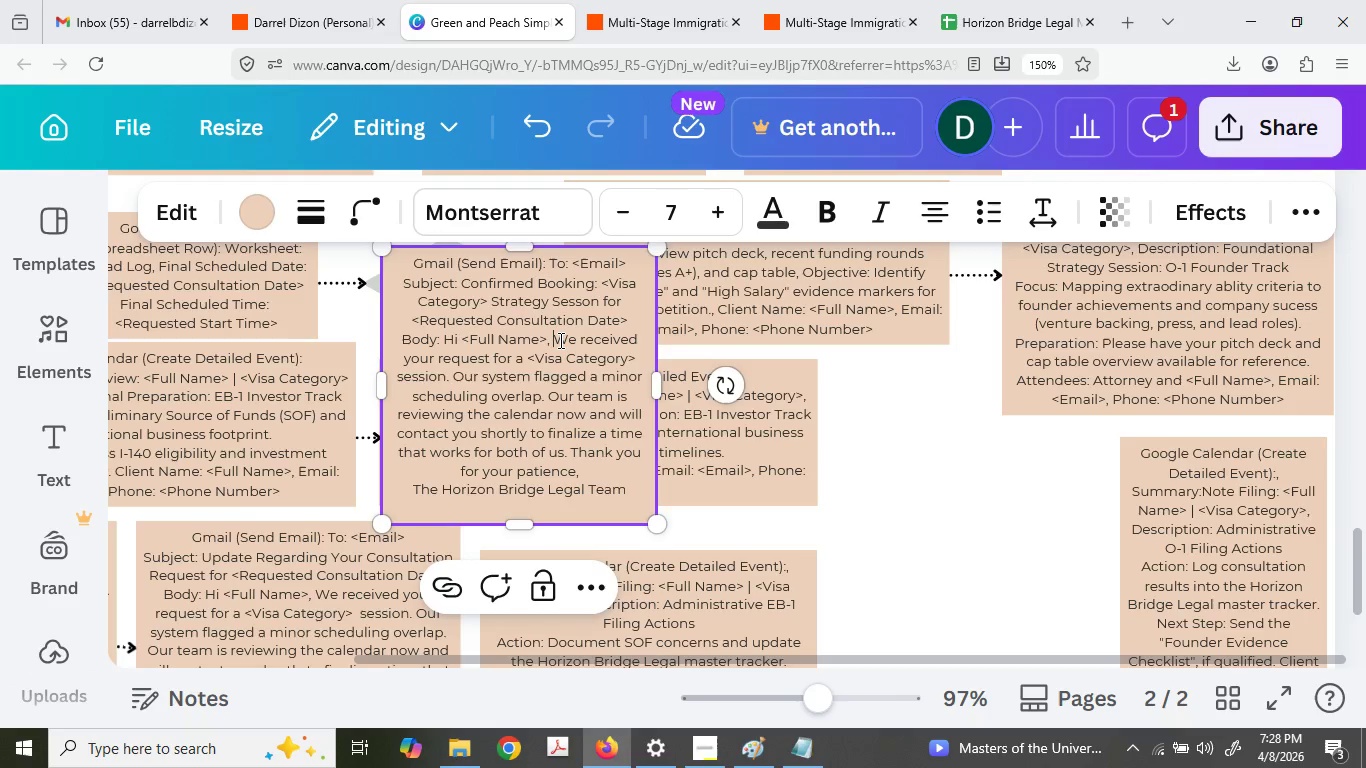 
left_click([559, 340])
 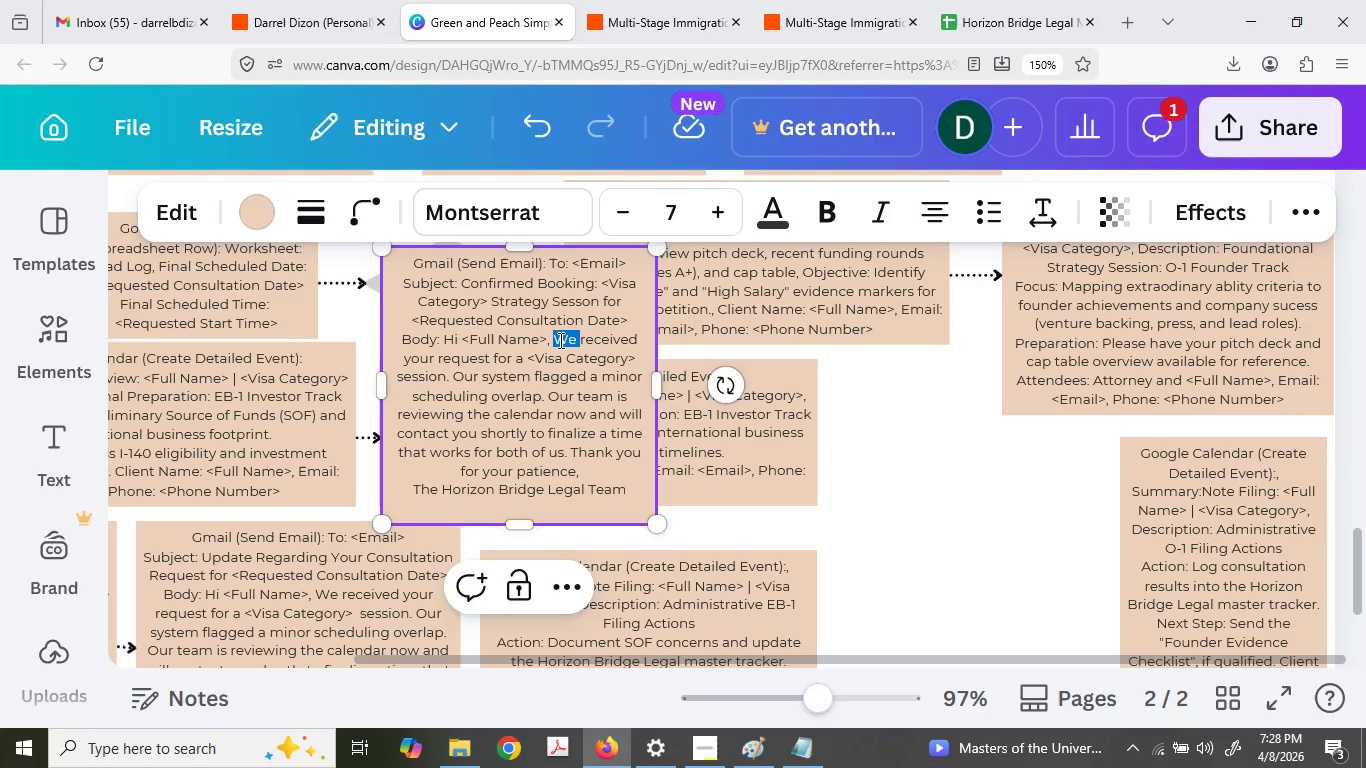 
left_click_drag(start_coordinate=[559, 340], to_coordinate=[633, 502])
 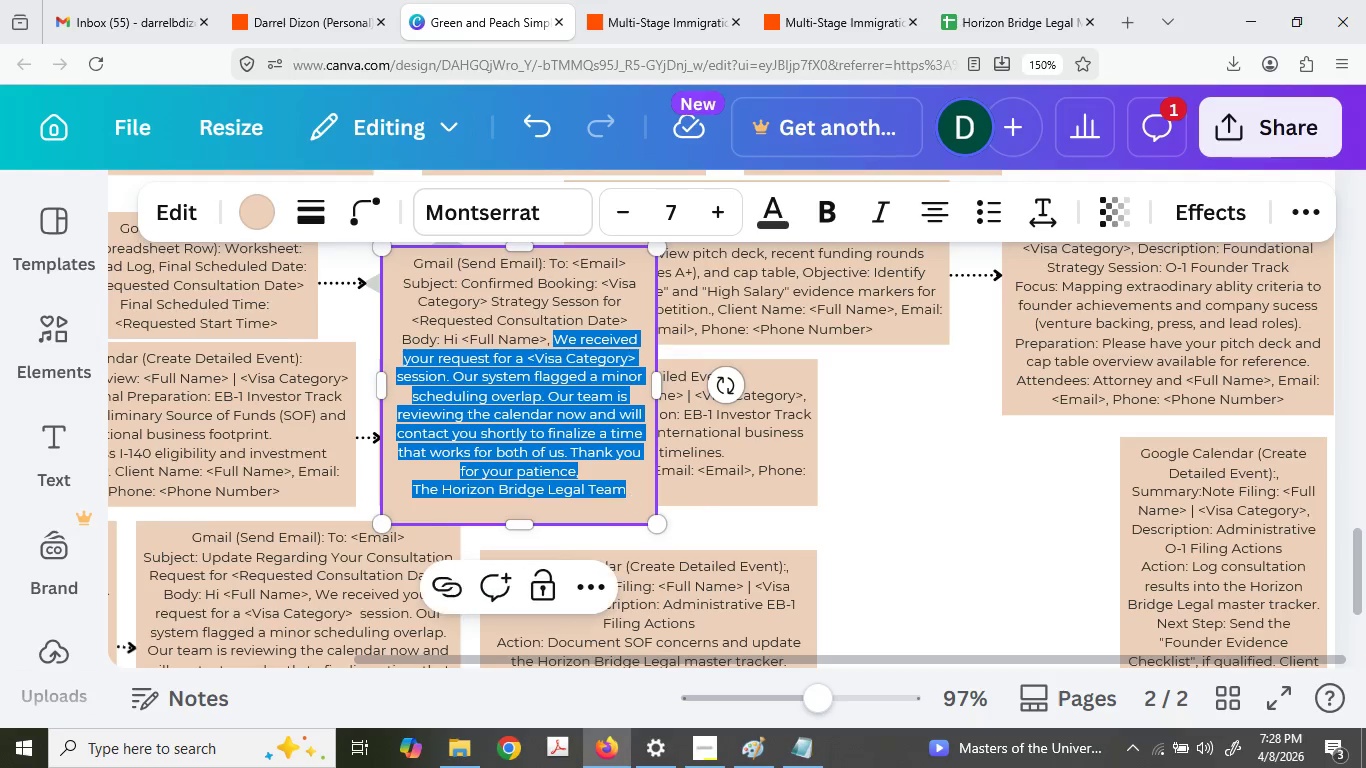 
key(Control+ControlLeft)
 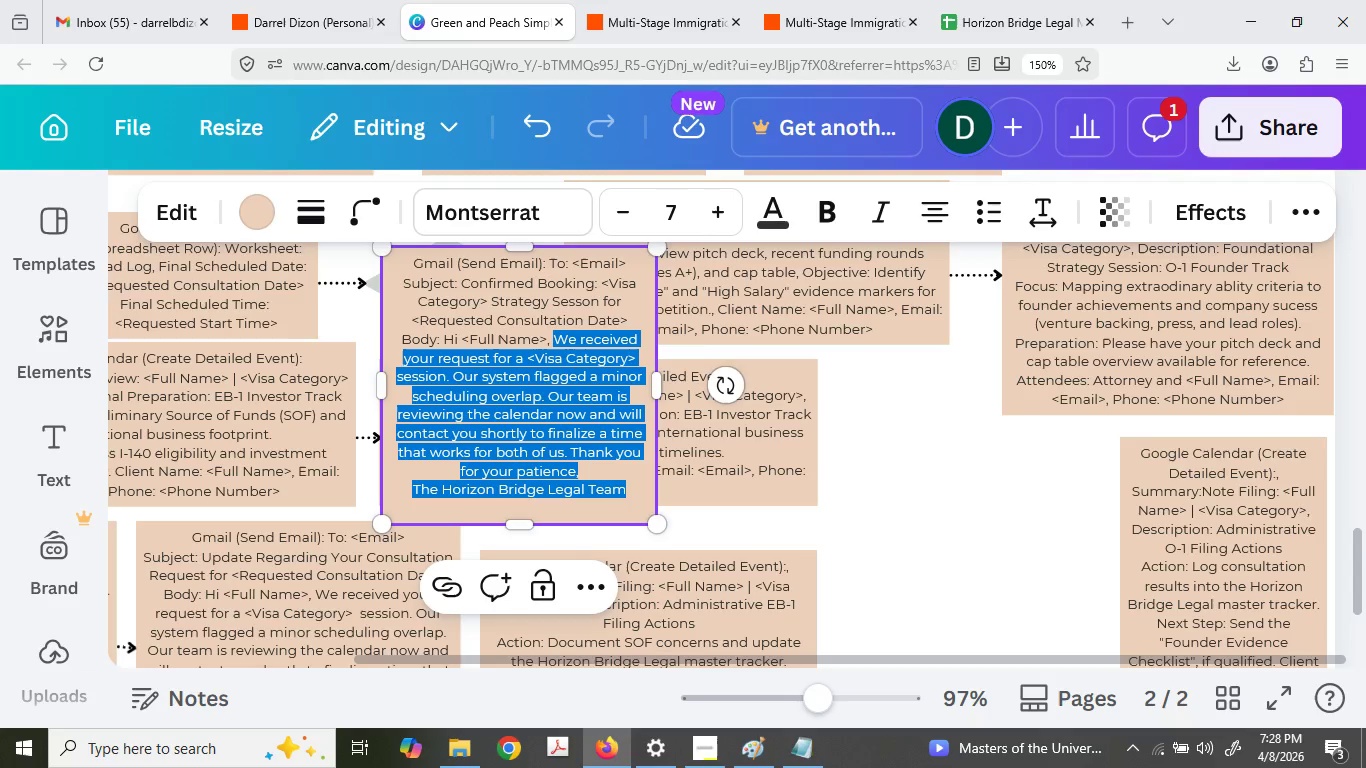 
key(Control+V)
 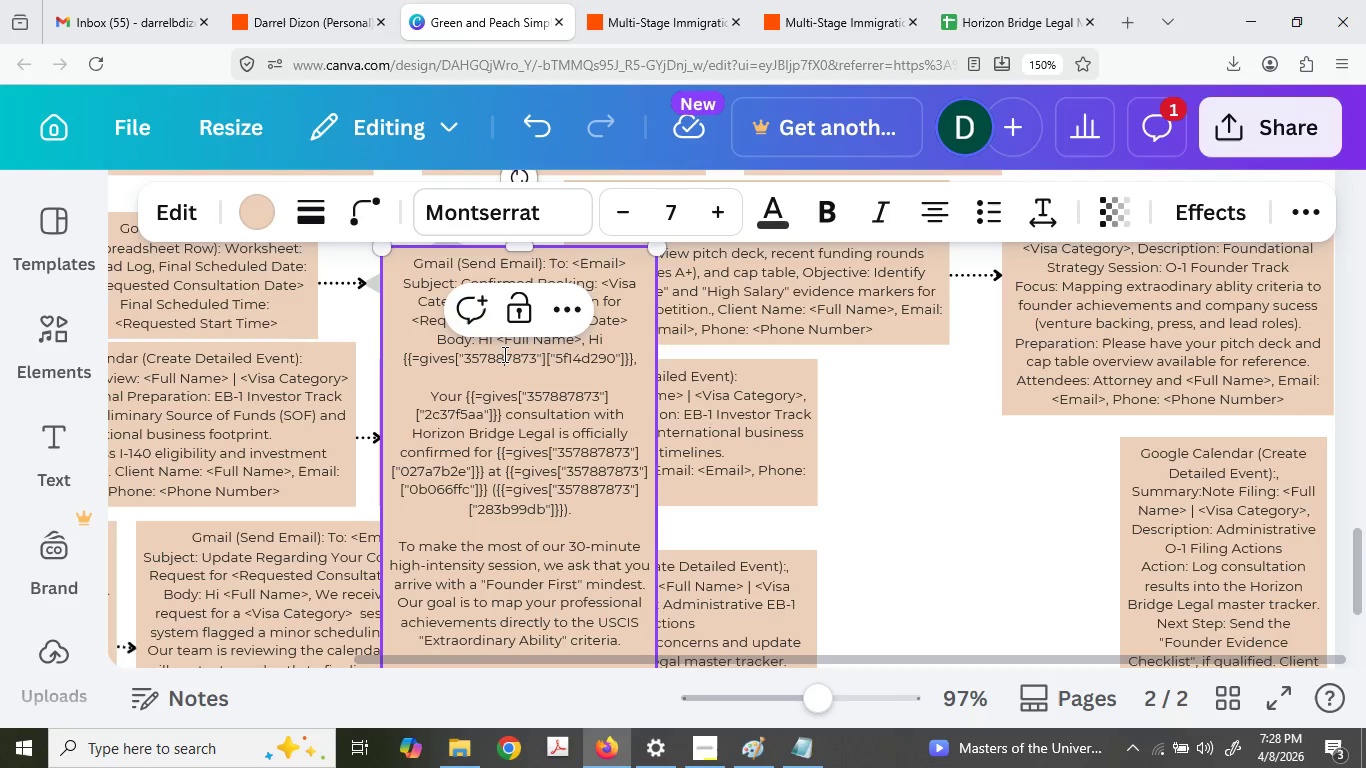 
double_click([508, 366])
 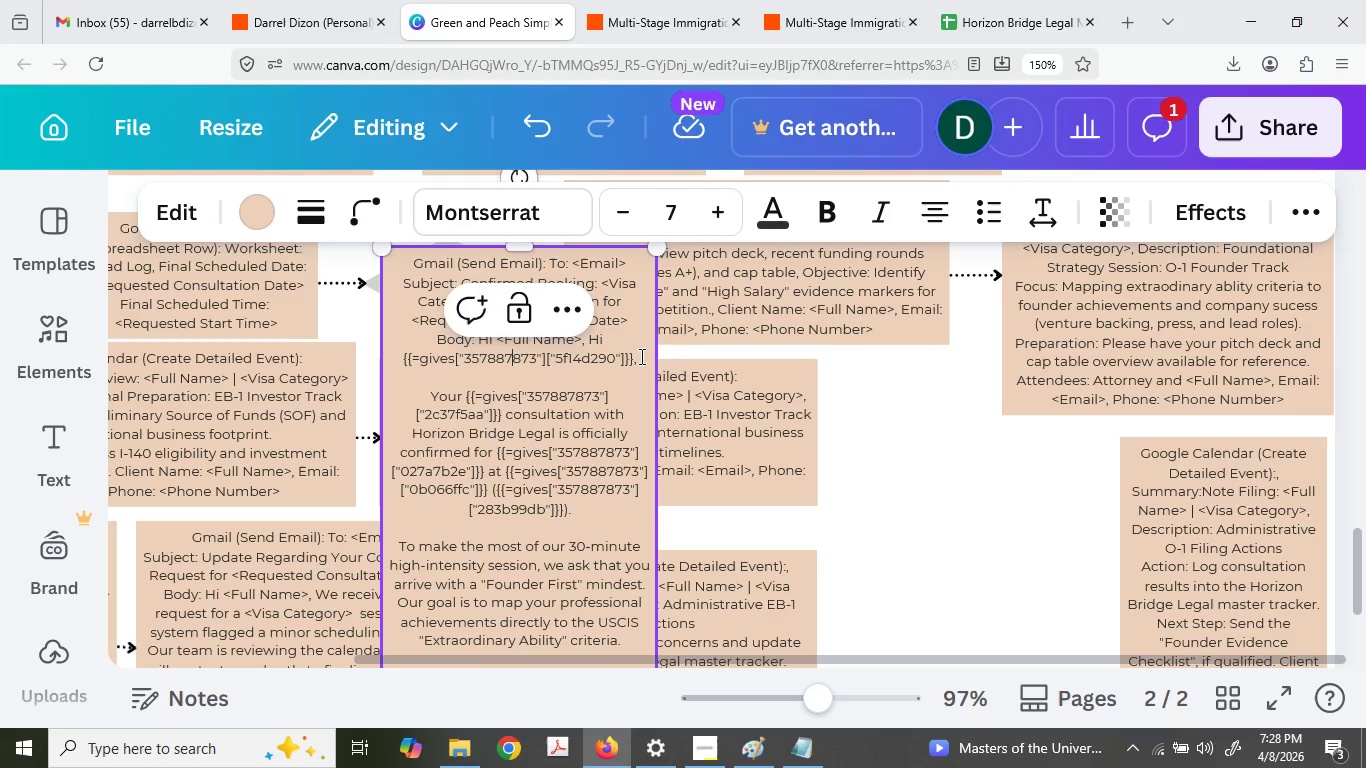 
left_click_drag(start_coordinate=[641, 356], to_coordinate=[584, 338])
 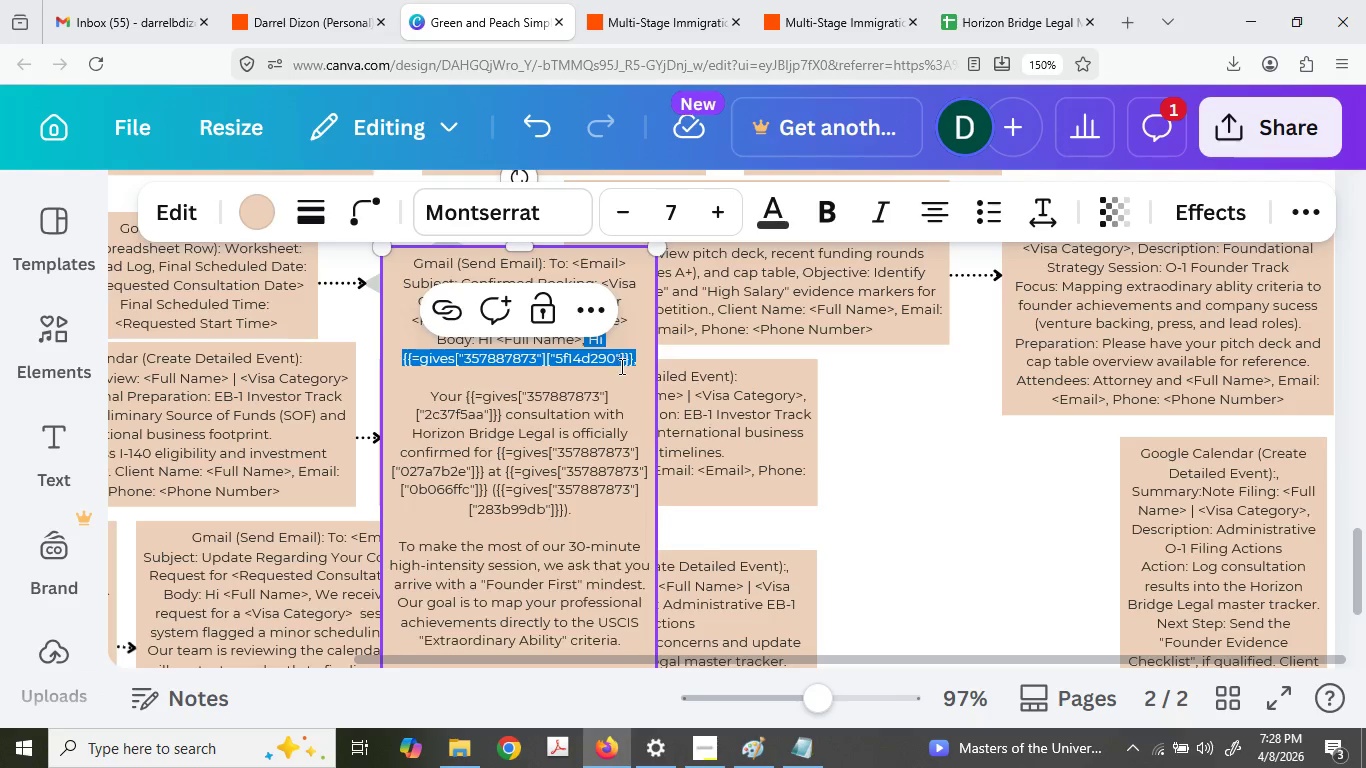 
key(Backspace)
 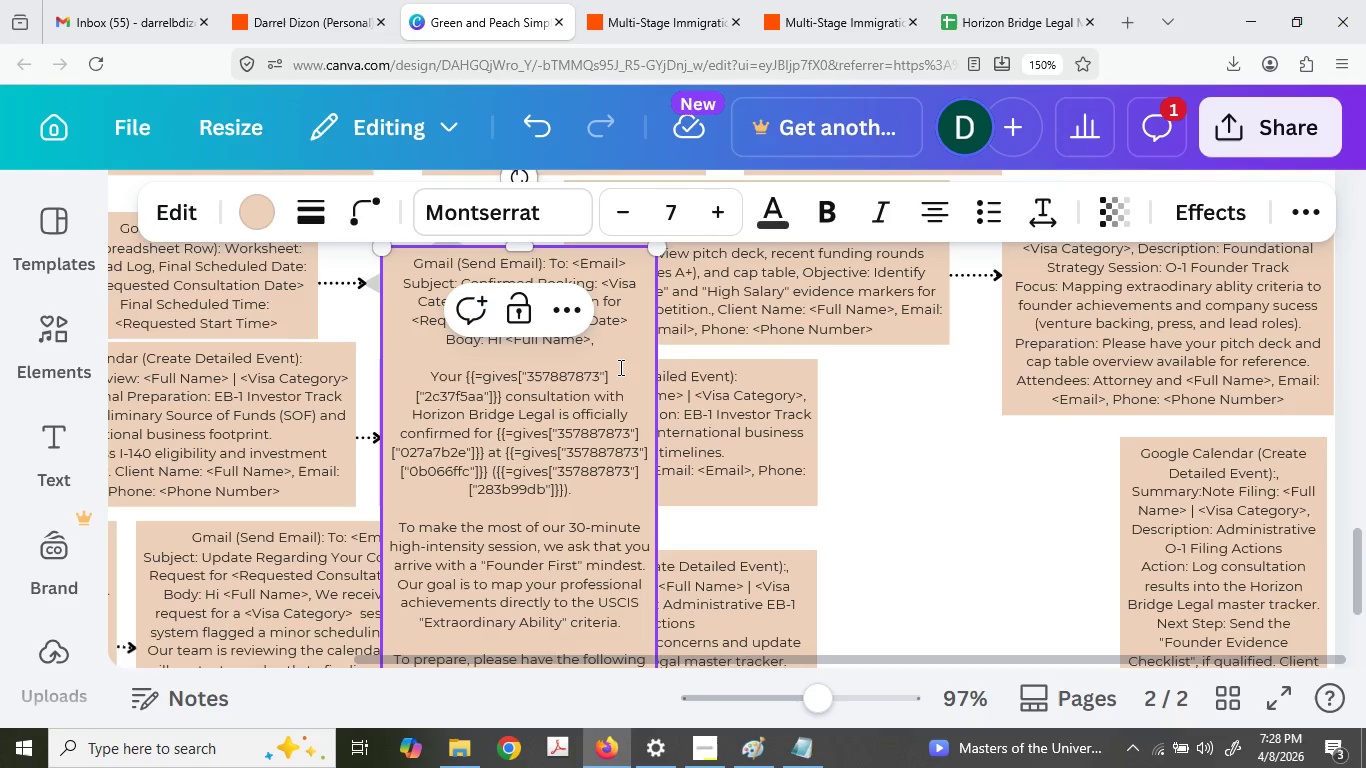 
key(Backspace)
 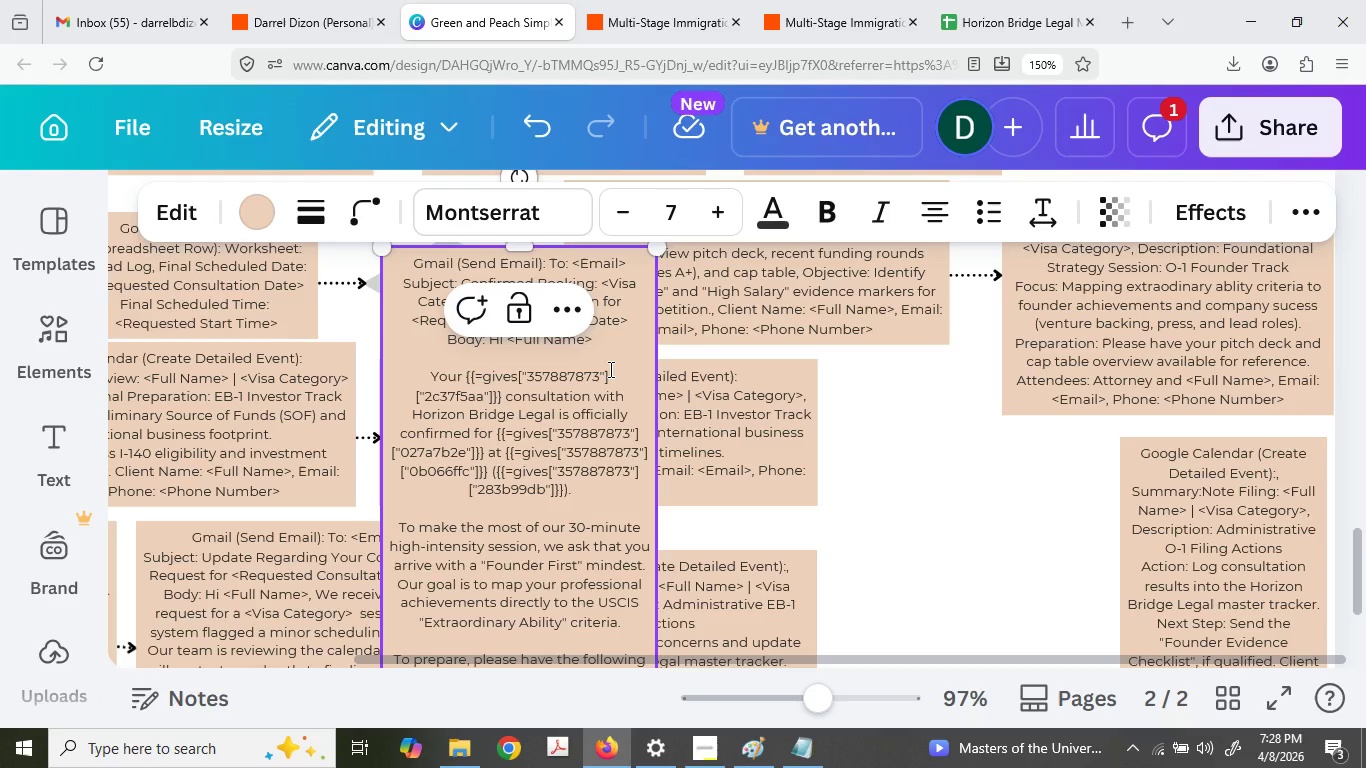 
key(Delete)
 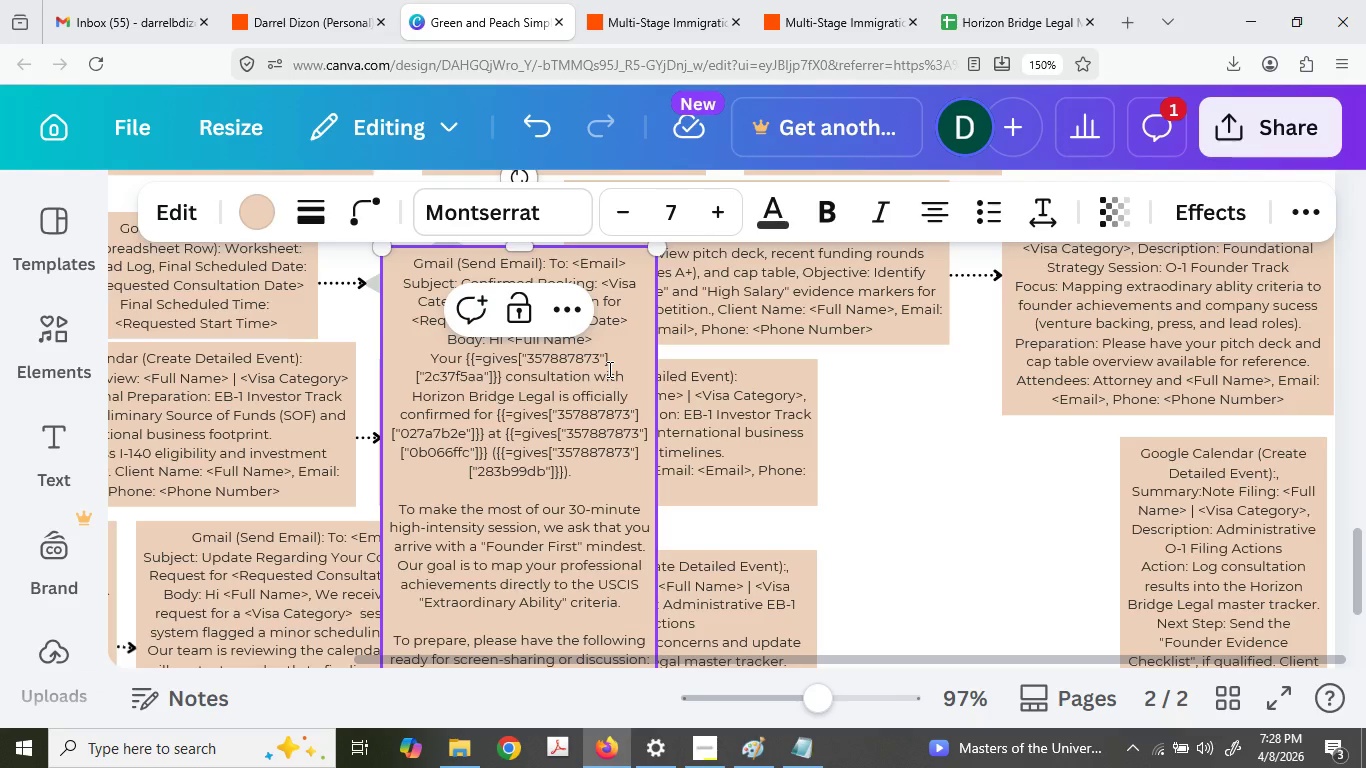 
key(Comma)
 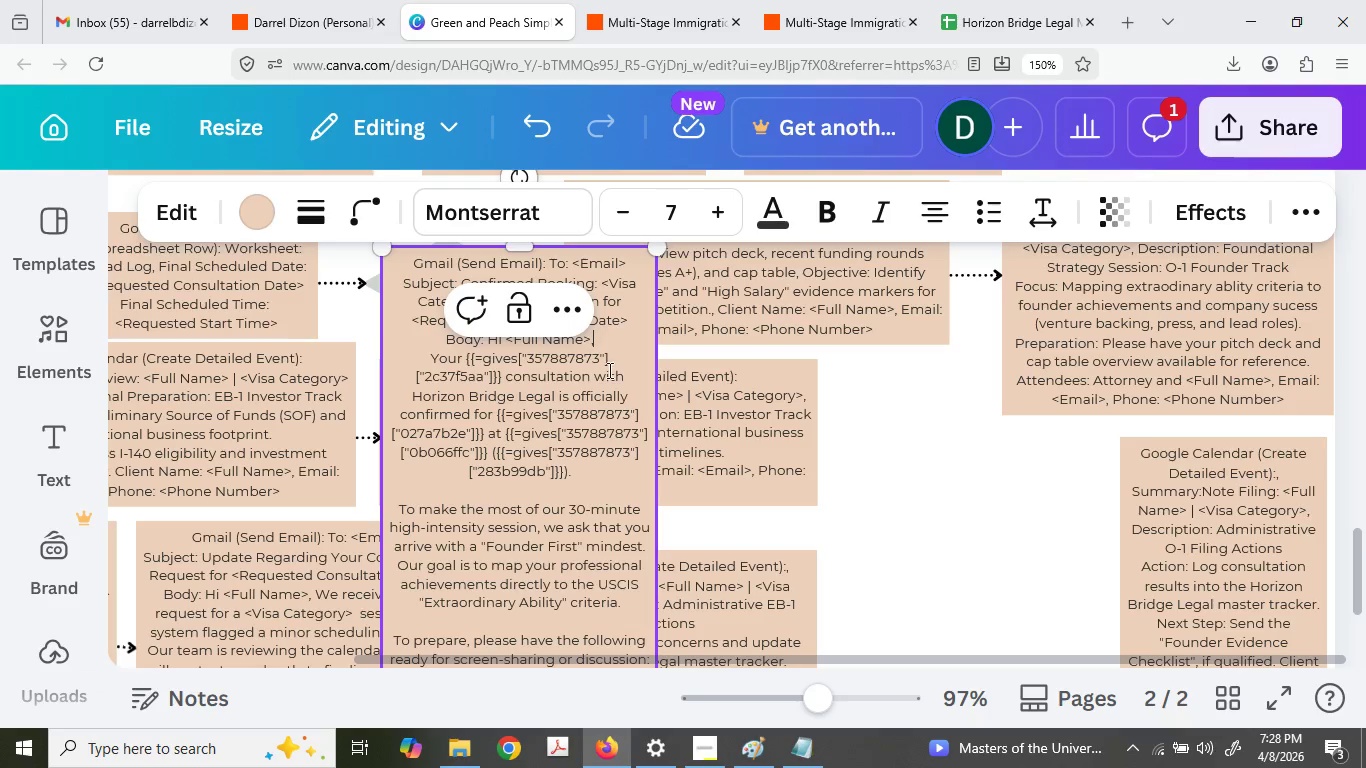 
key(Space)
 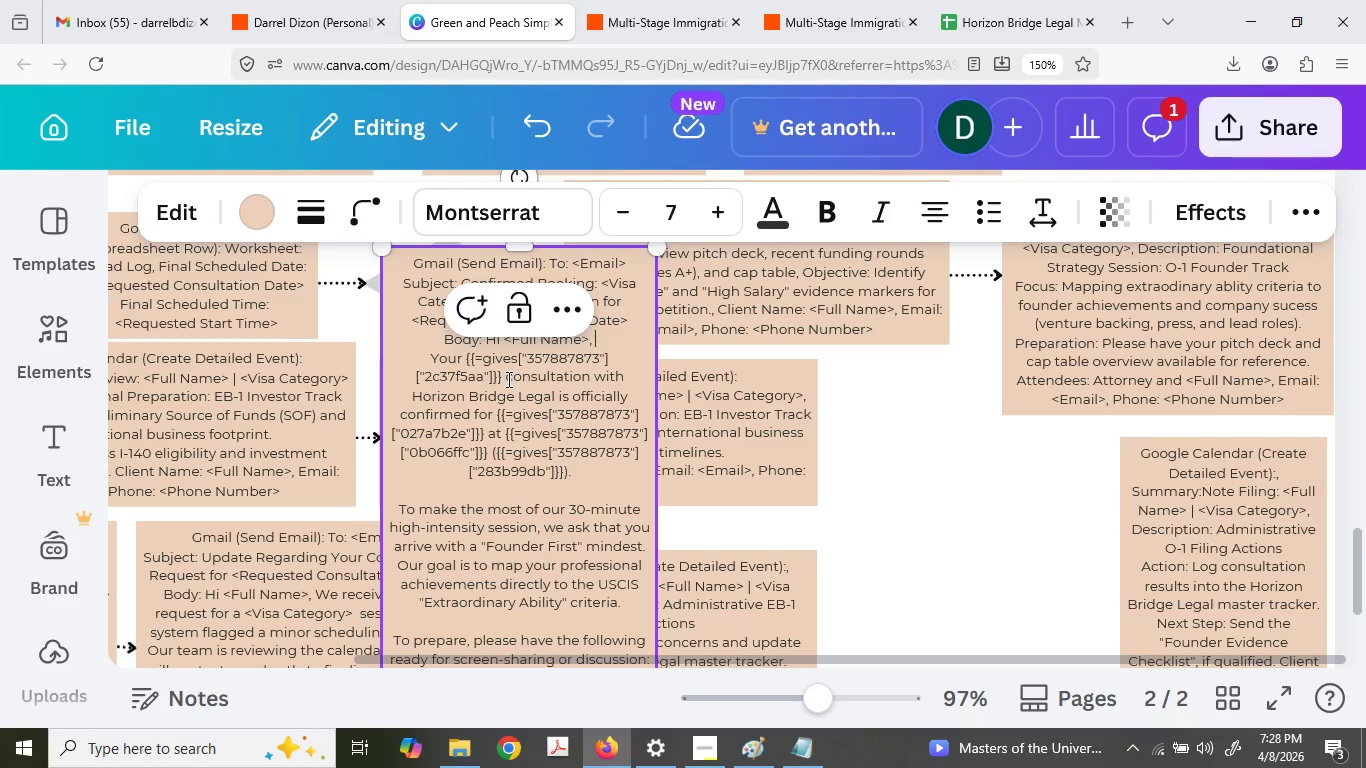 
left_click_drag(start_coordinate=[503, 381], to_coordinate=[465, 358])
 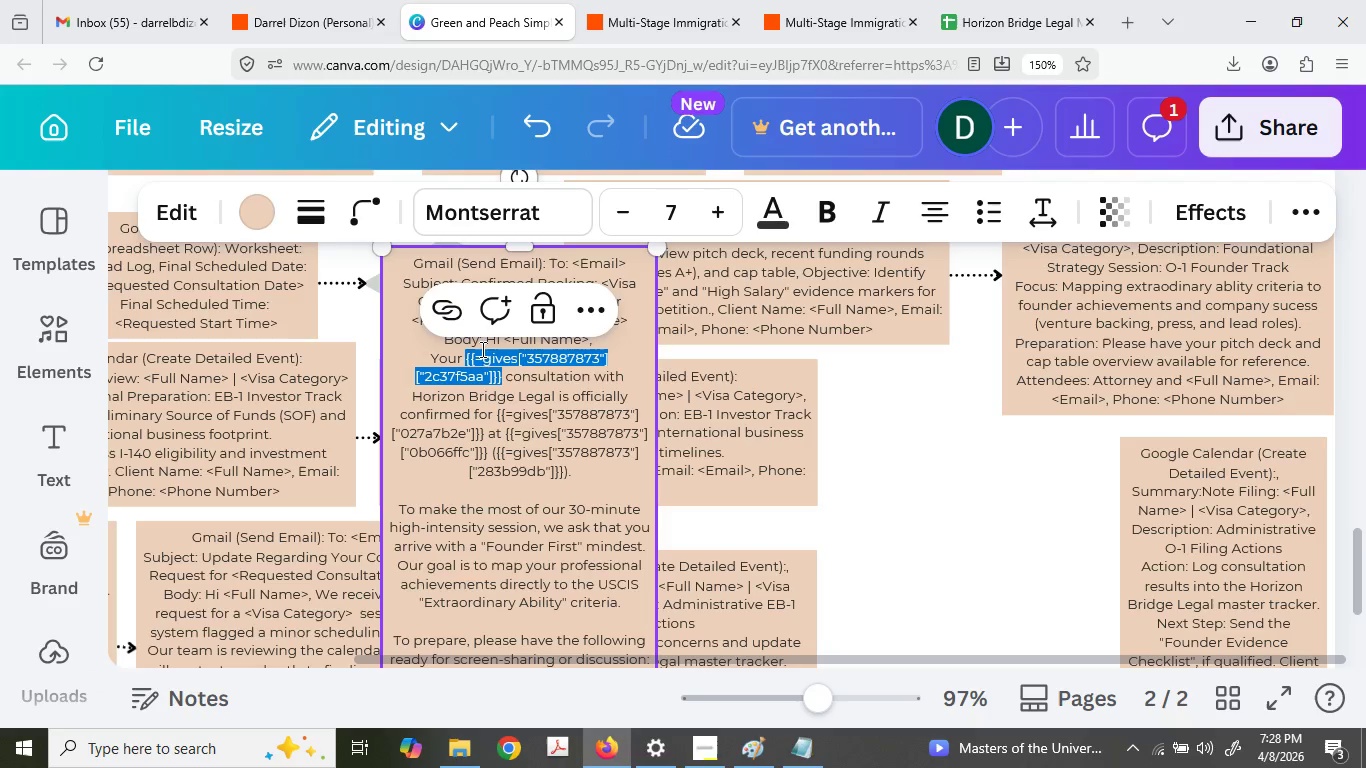 
type(<Visa Ca)
 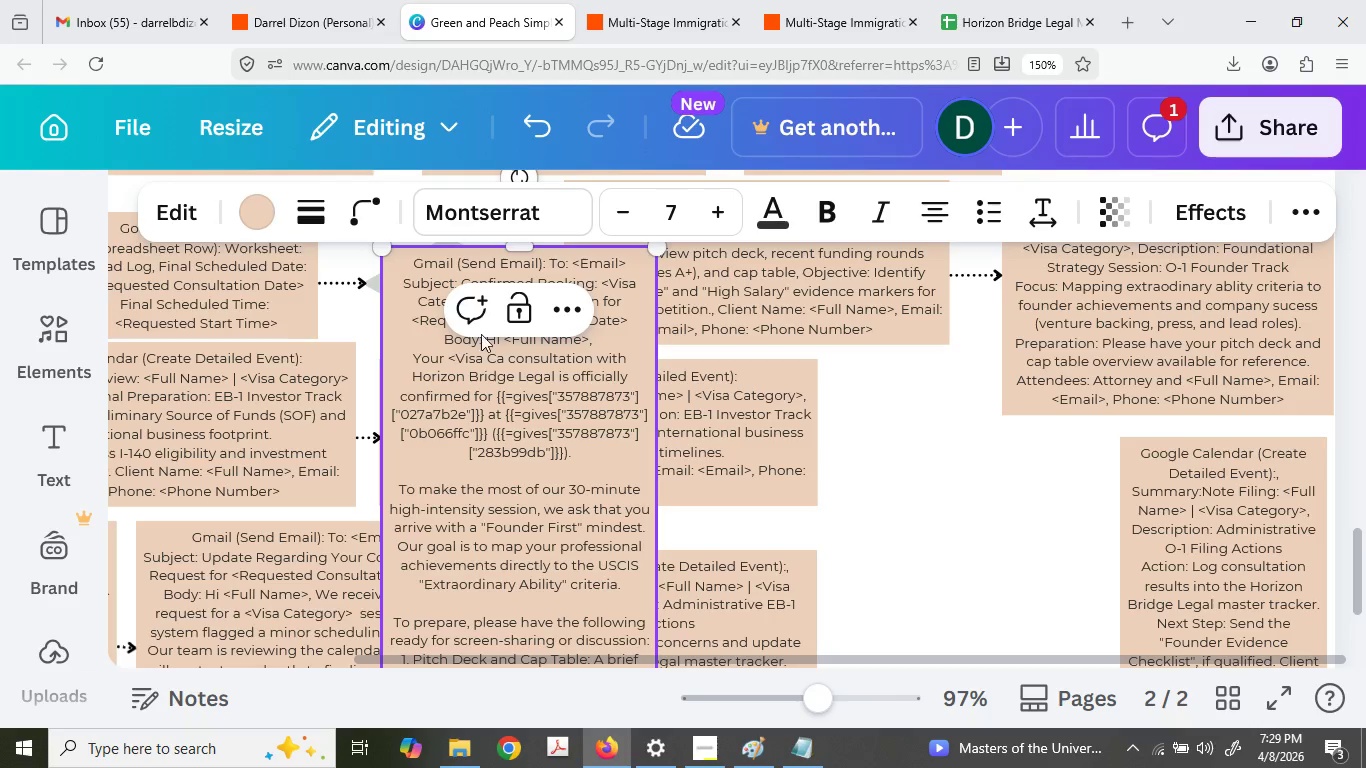 
type(tegrt)
key(Backspace)
key(Backspace)
type(ory>)
 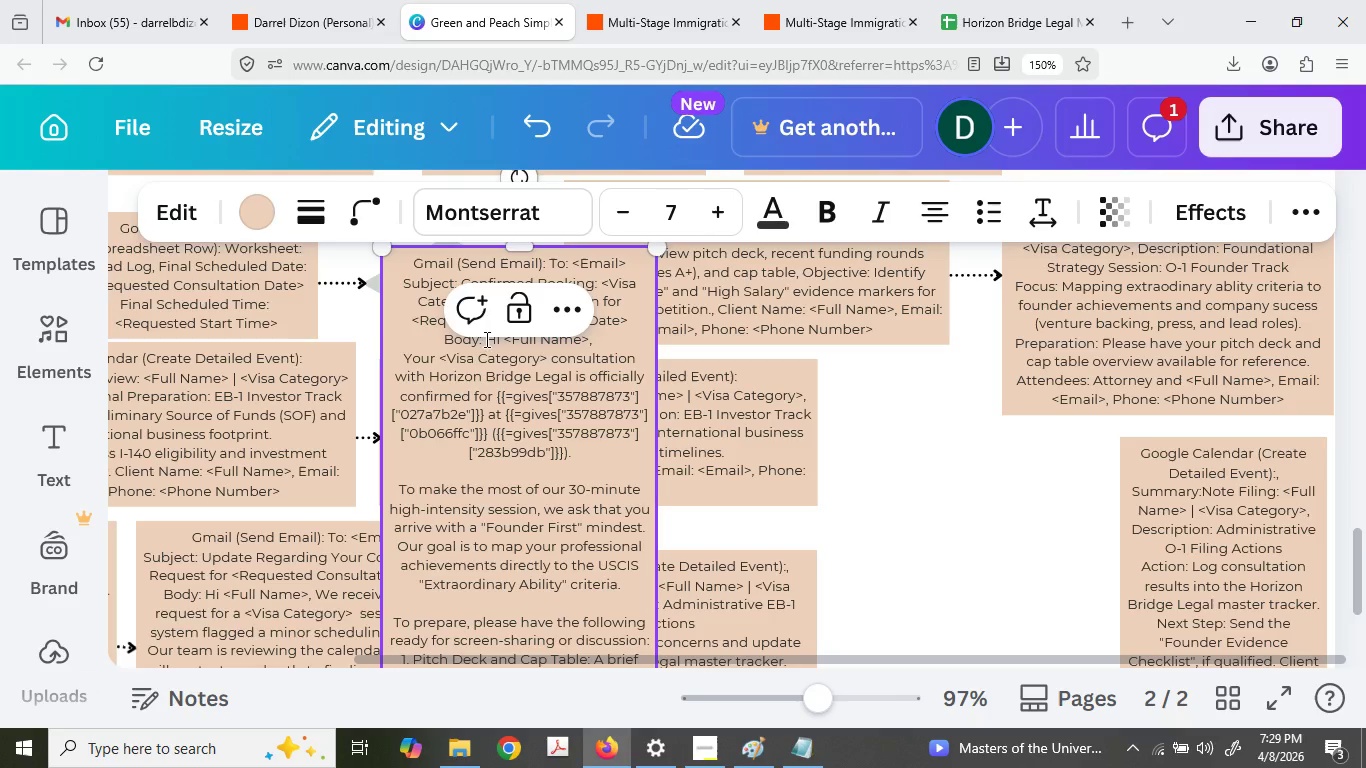 
left_click_drag(start_coordinate=[496, 395], to_coordinate=[486, 406])
 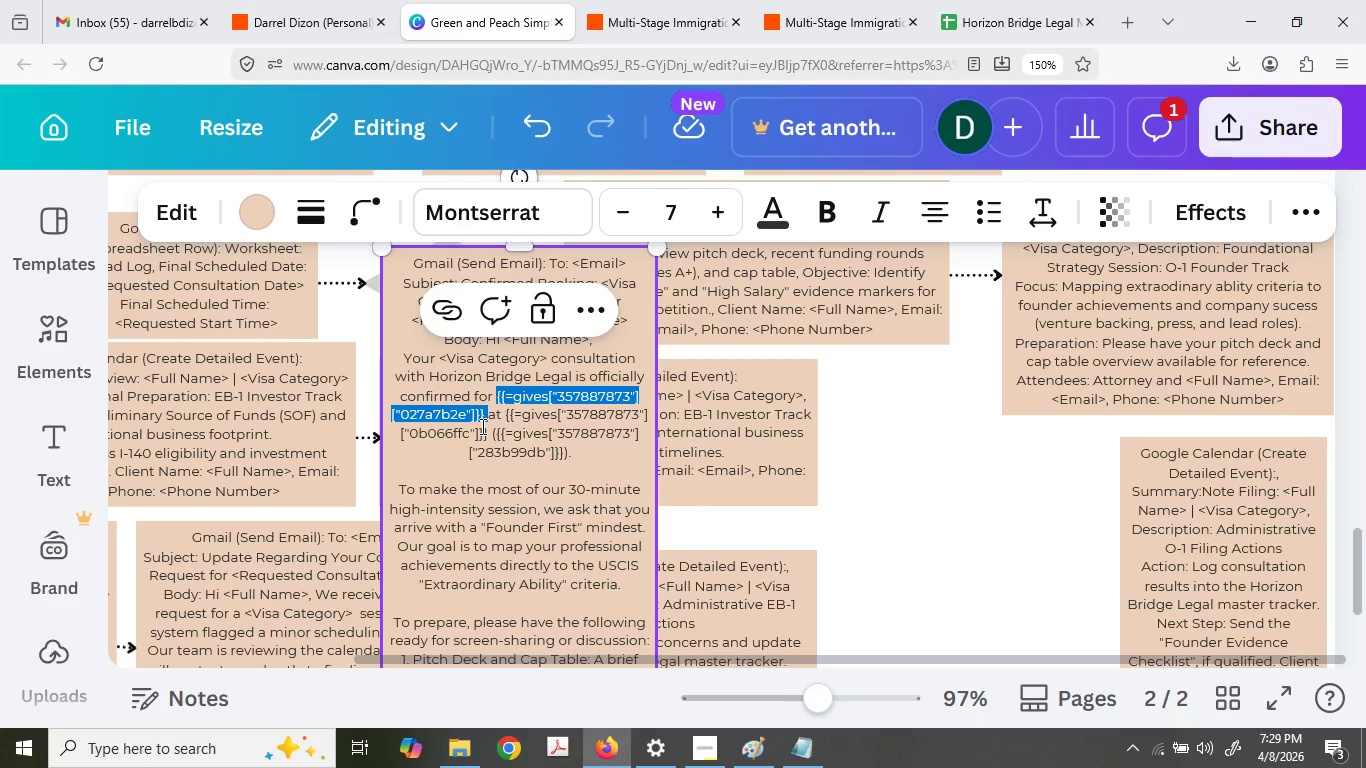 
key(Shift+Comma)
 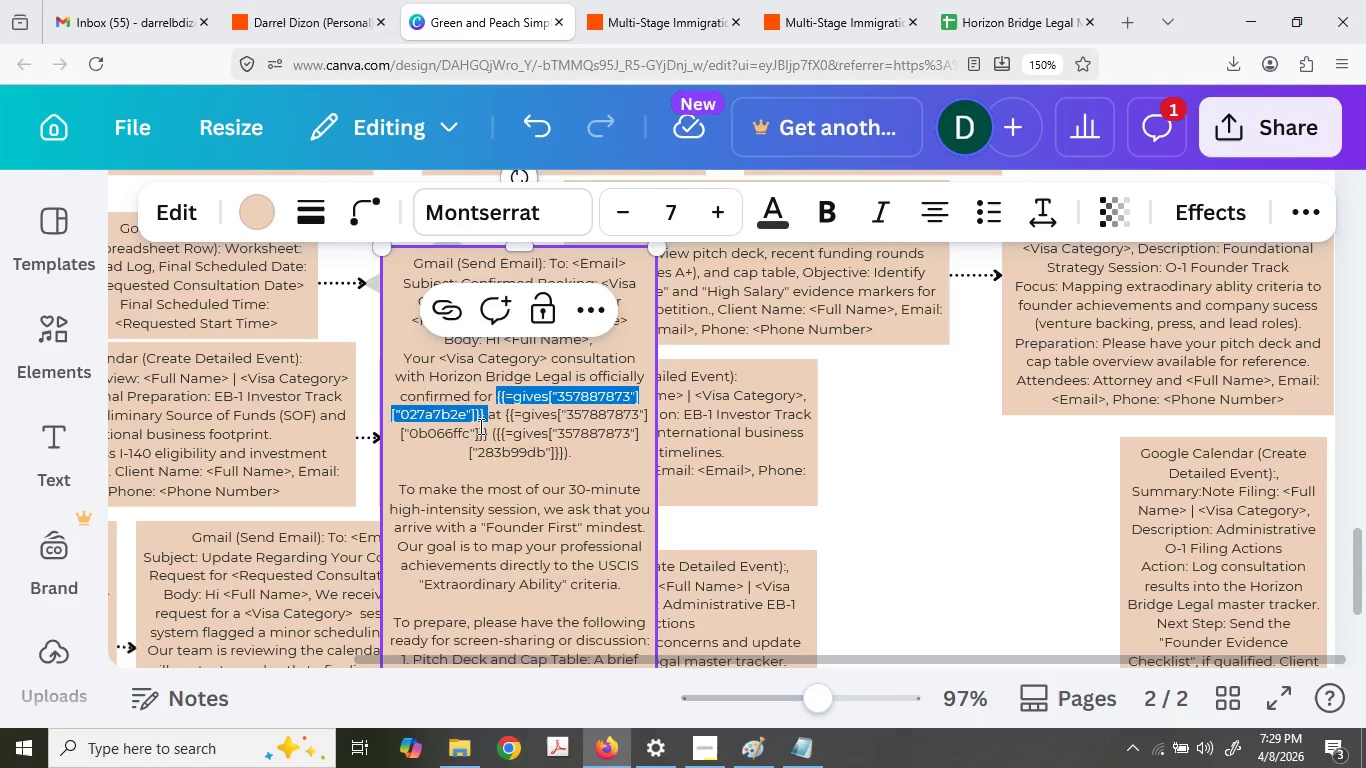 
type(Requested Con)
 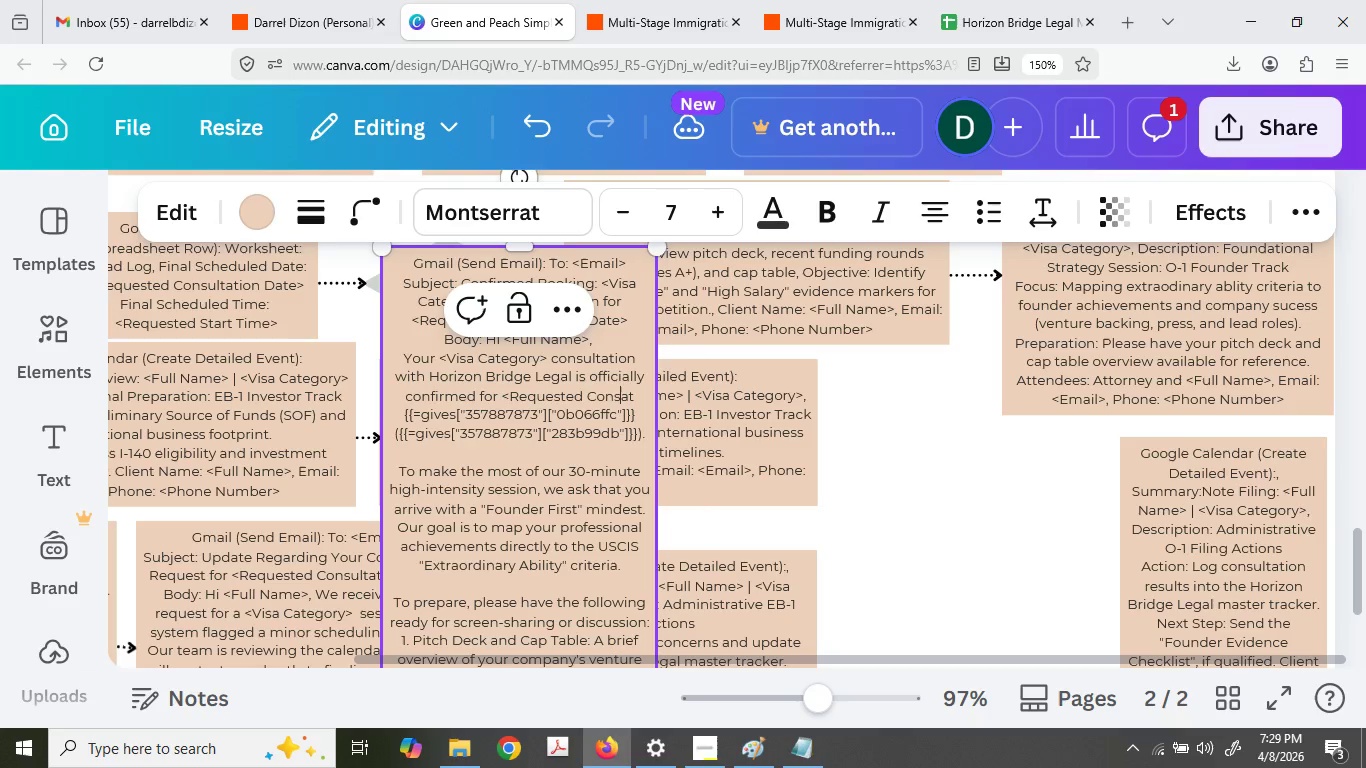 
type(sultation D)
 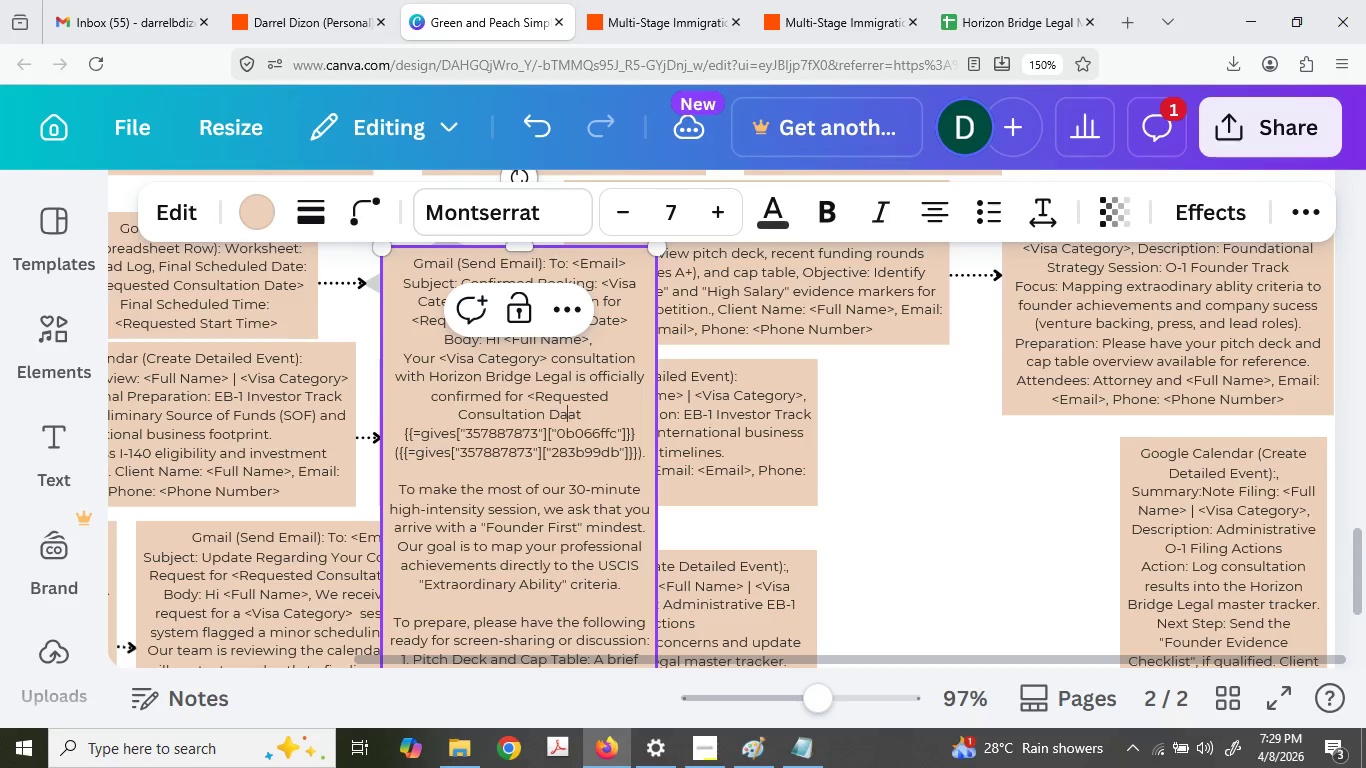 
type(ate> <Ree)
 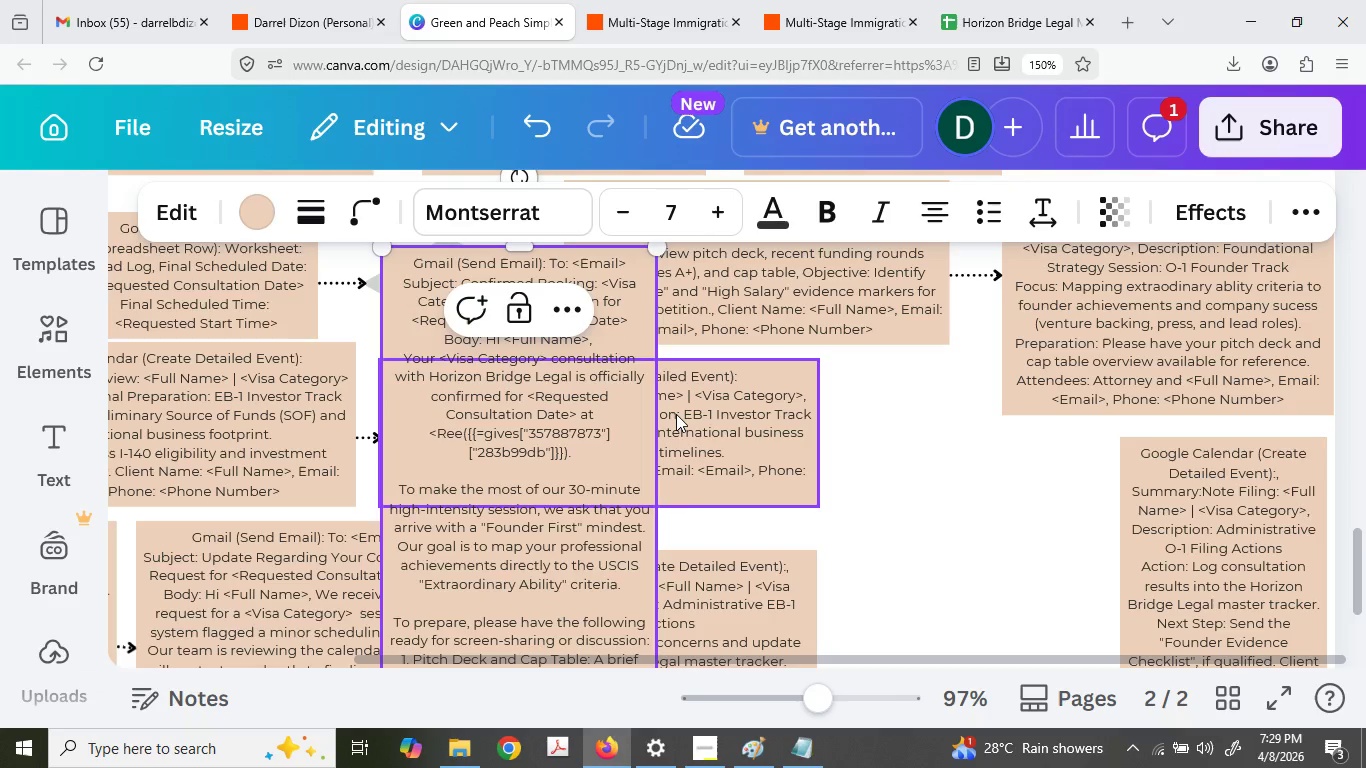 
 